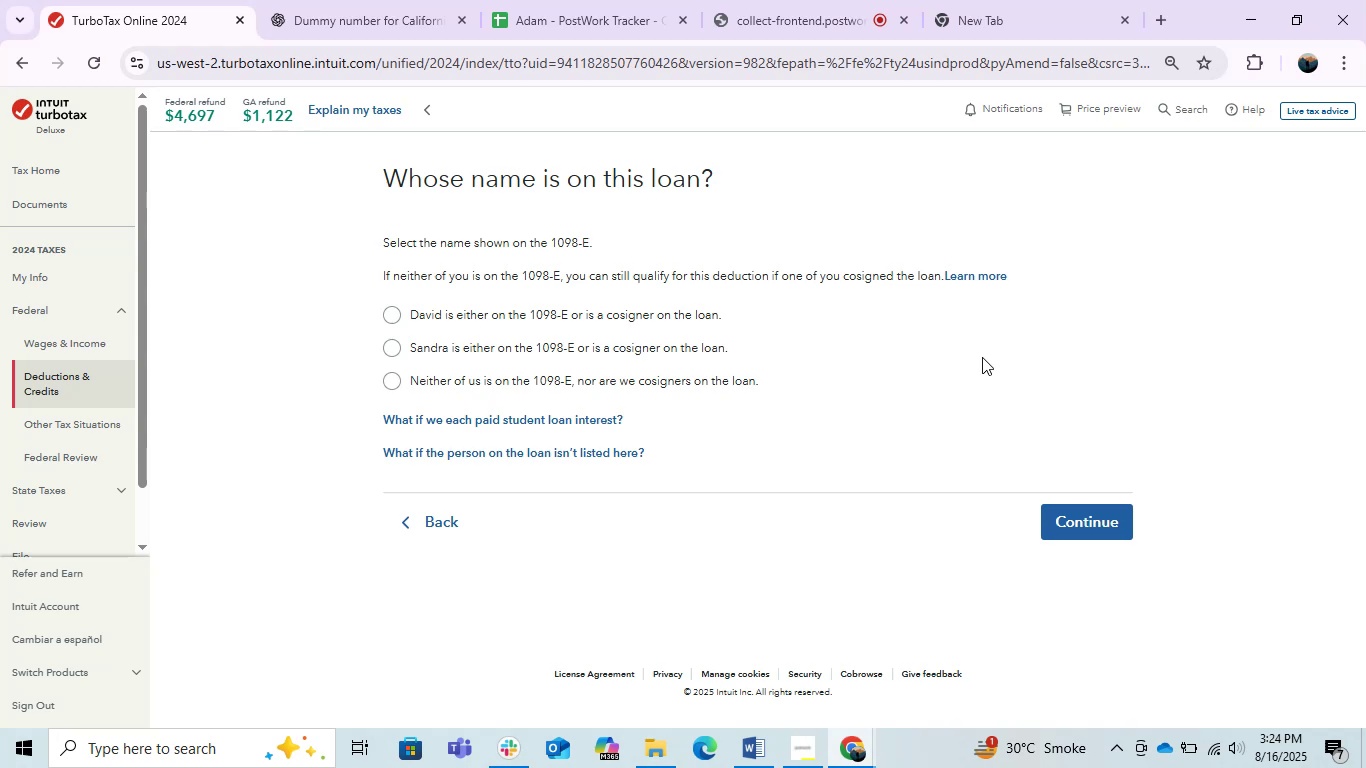 
wait(7.65)
 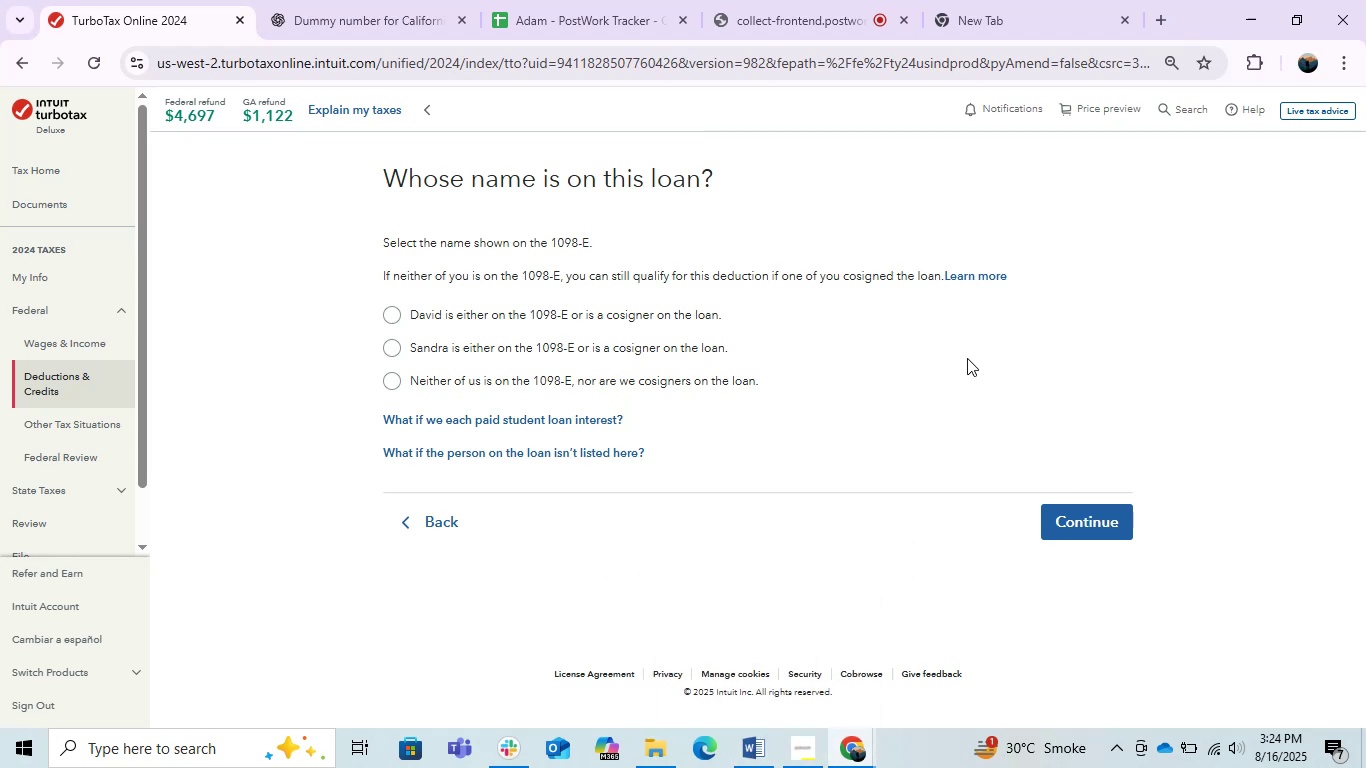 
left_click([742, 757])
 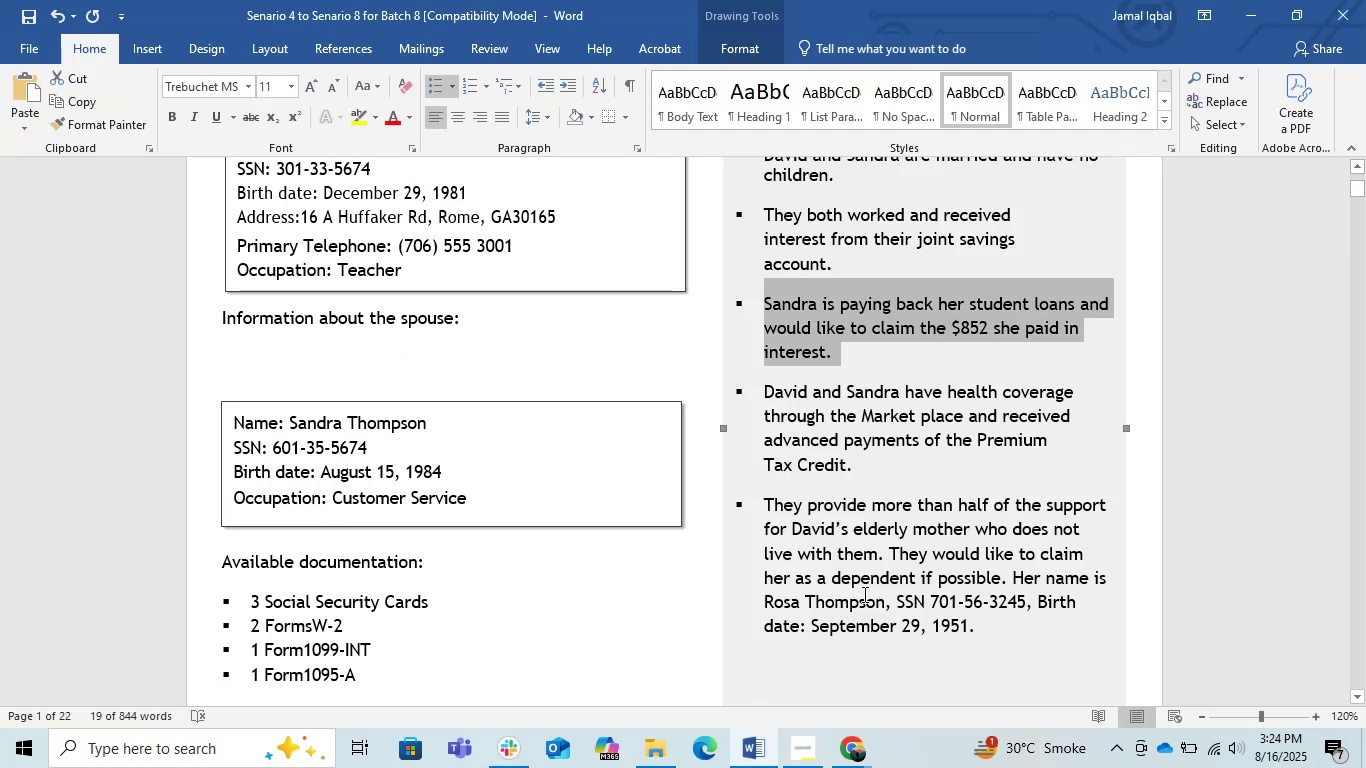 
mouse_move([821, 722])
 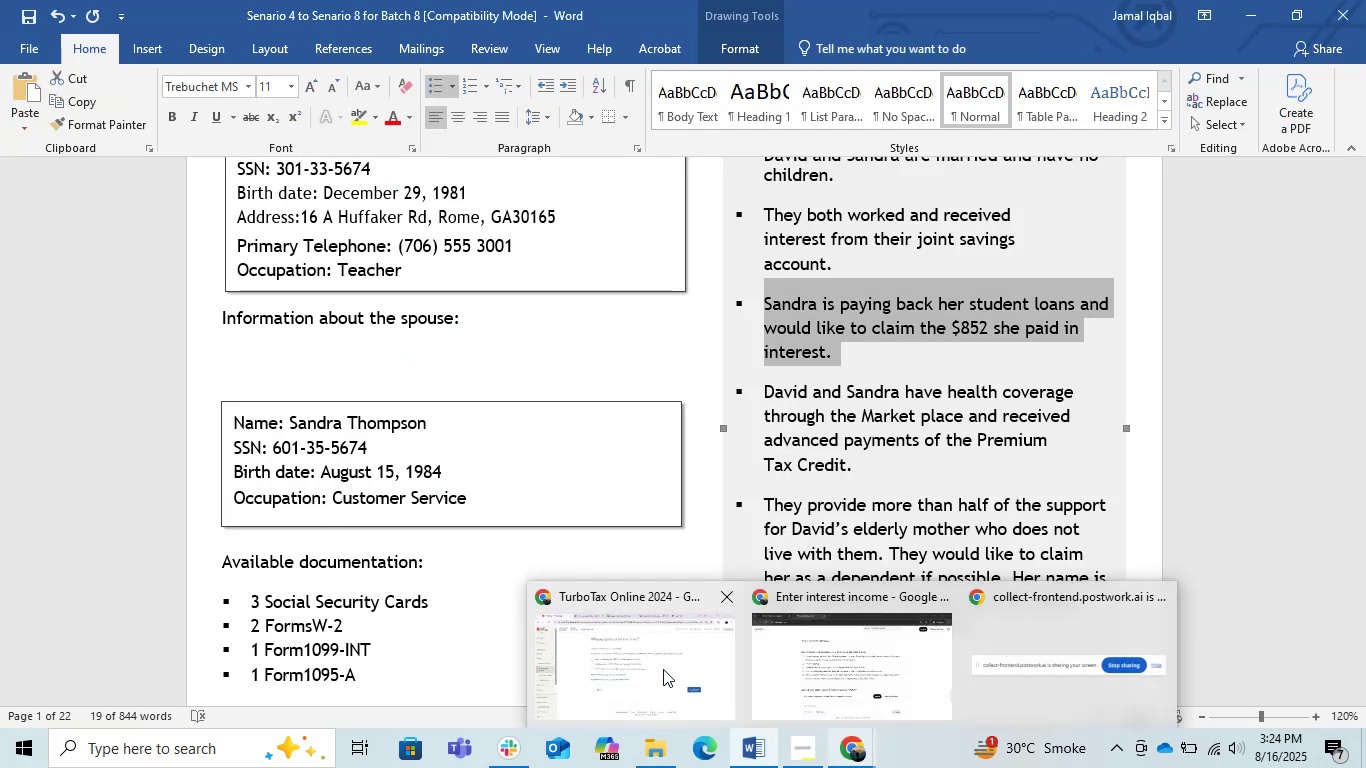 
left_click([663, 669])
 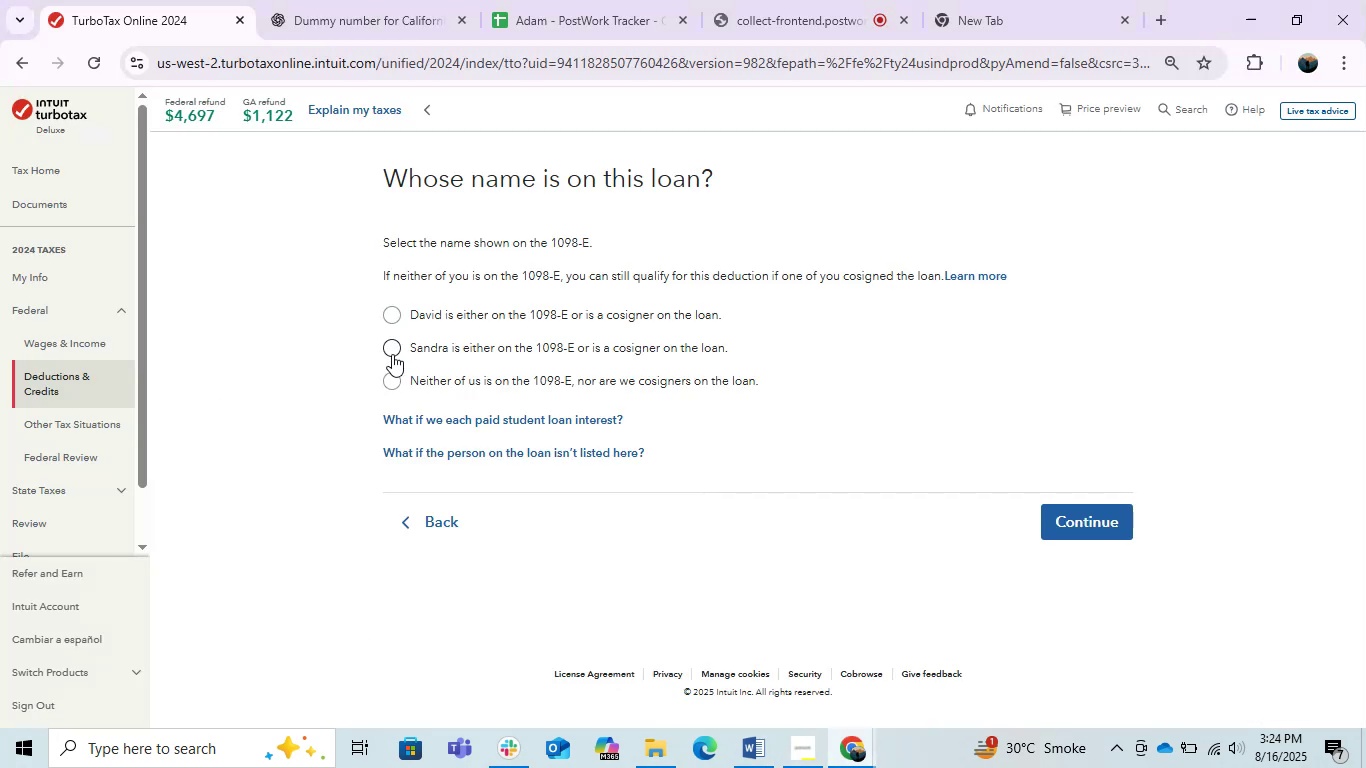 
left_click([385, 351])
 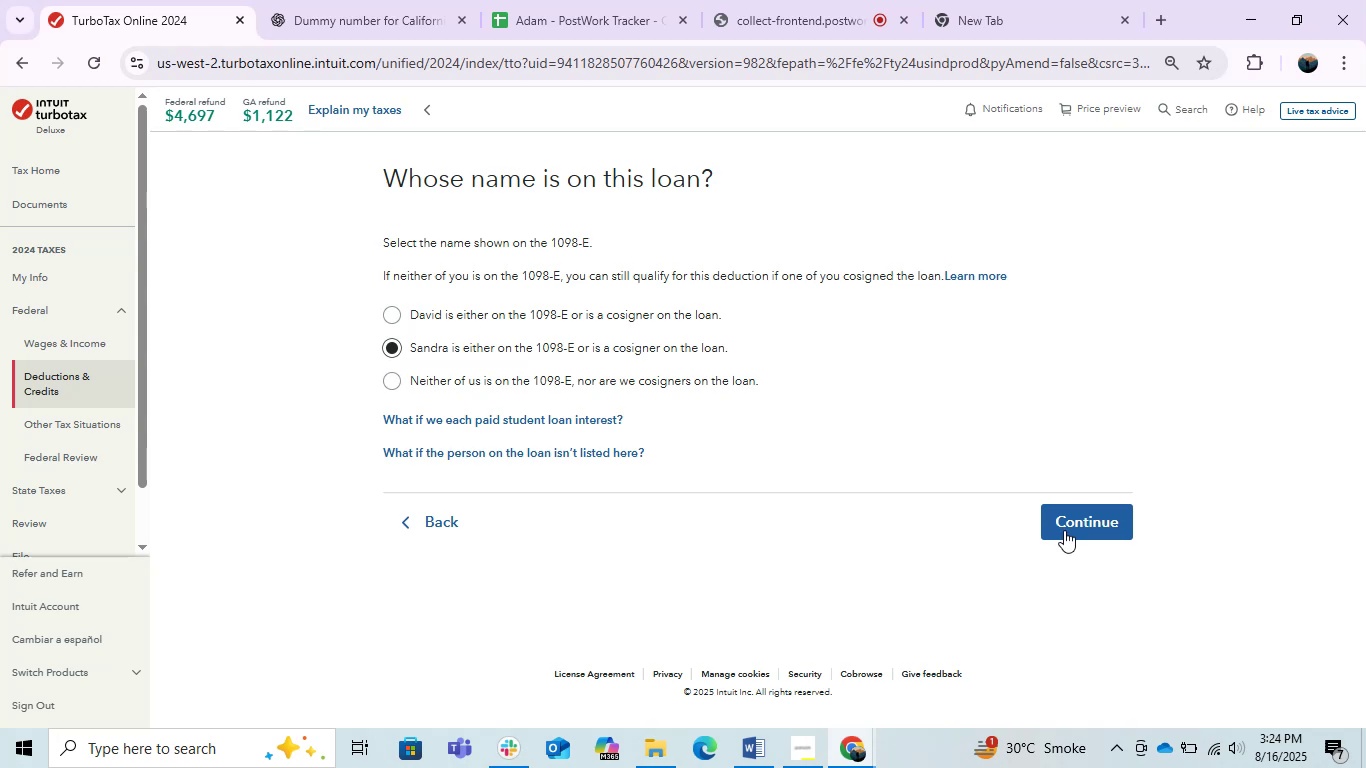 
left_click([1090, 520])
 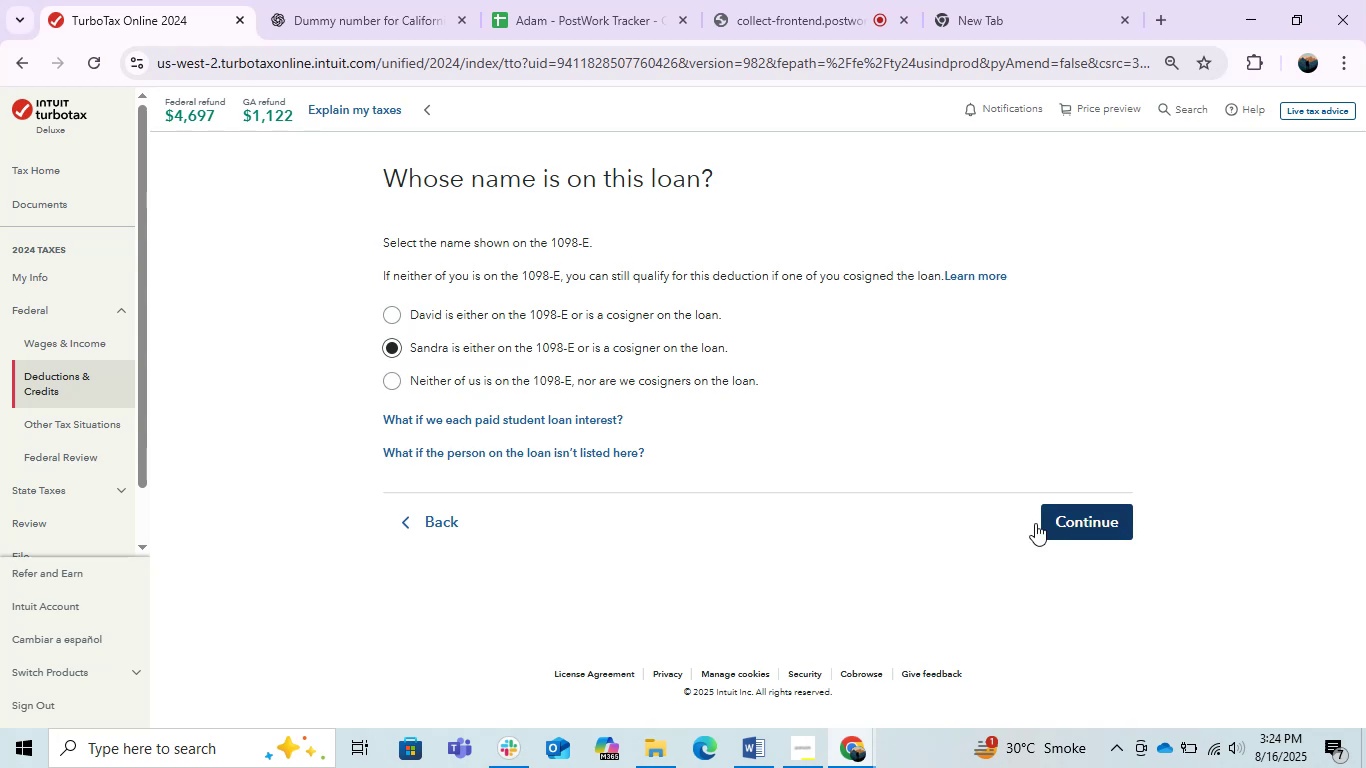 
mouse_move([735, 485])
 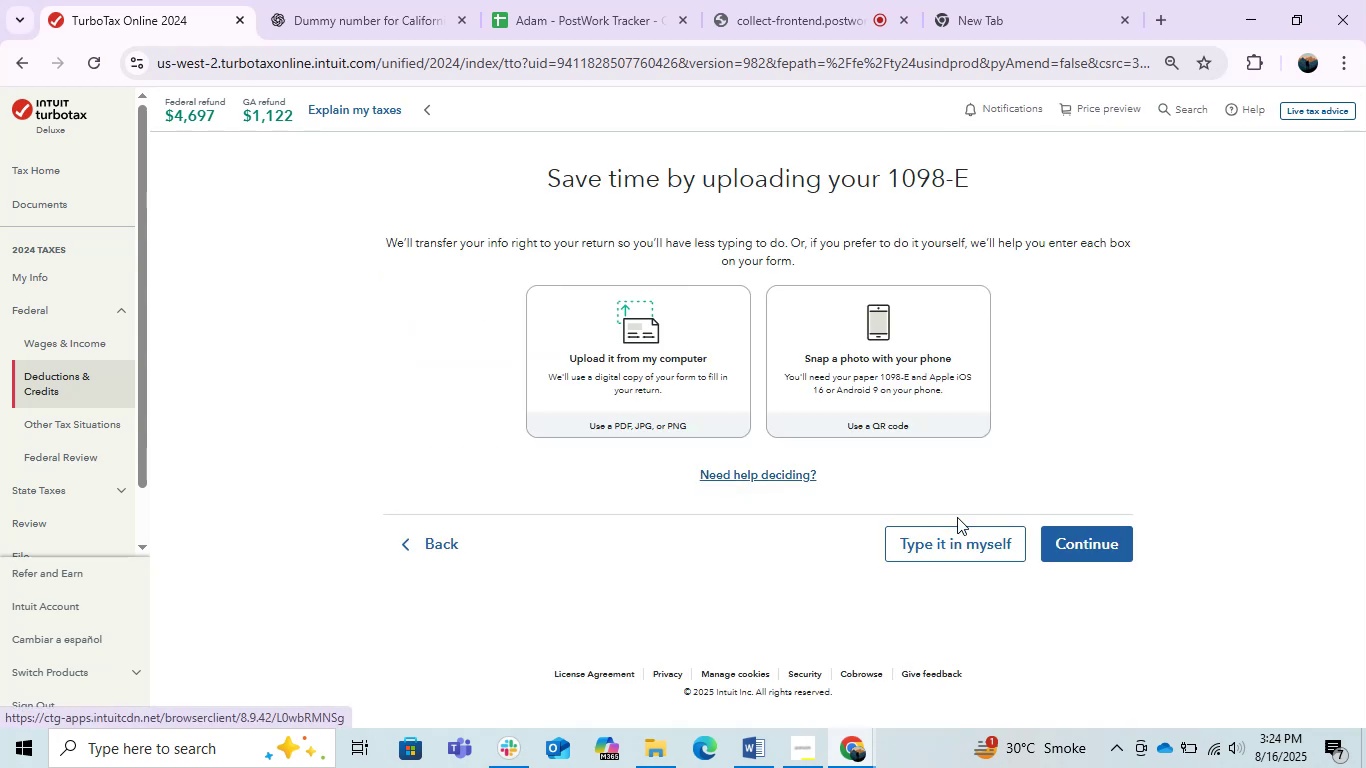 
left_click_drag(start_coordinate=[957, 537], to_coordinate=[952, 526])
 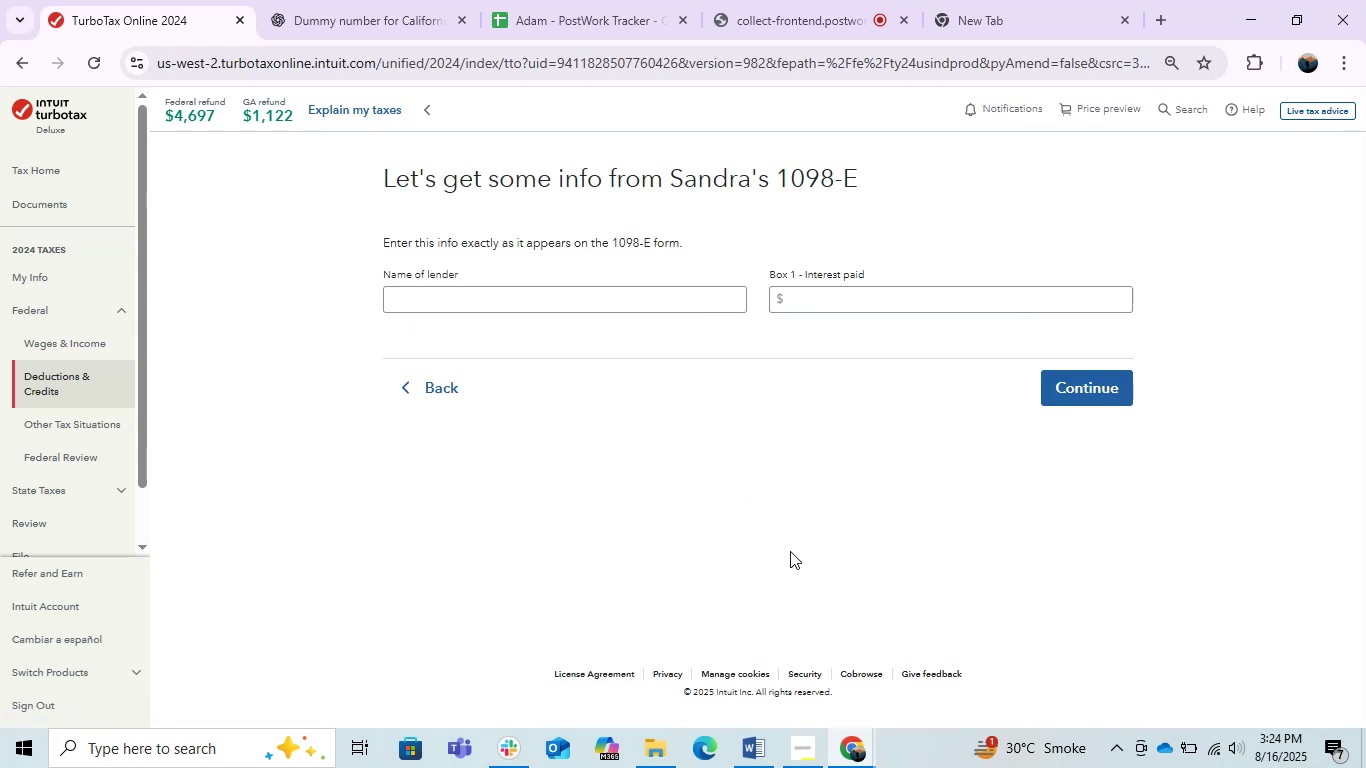 
left_click([594, 303])
 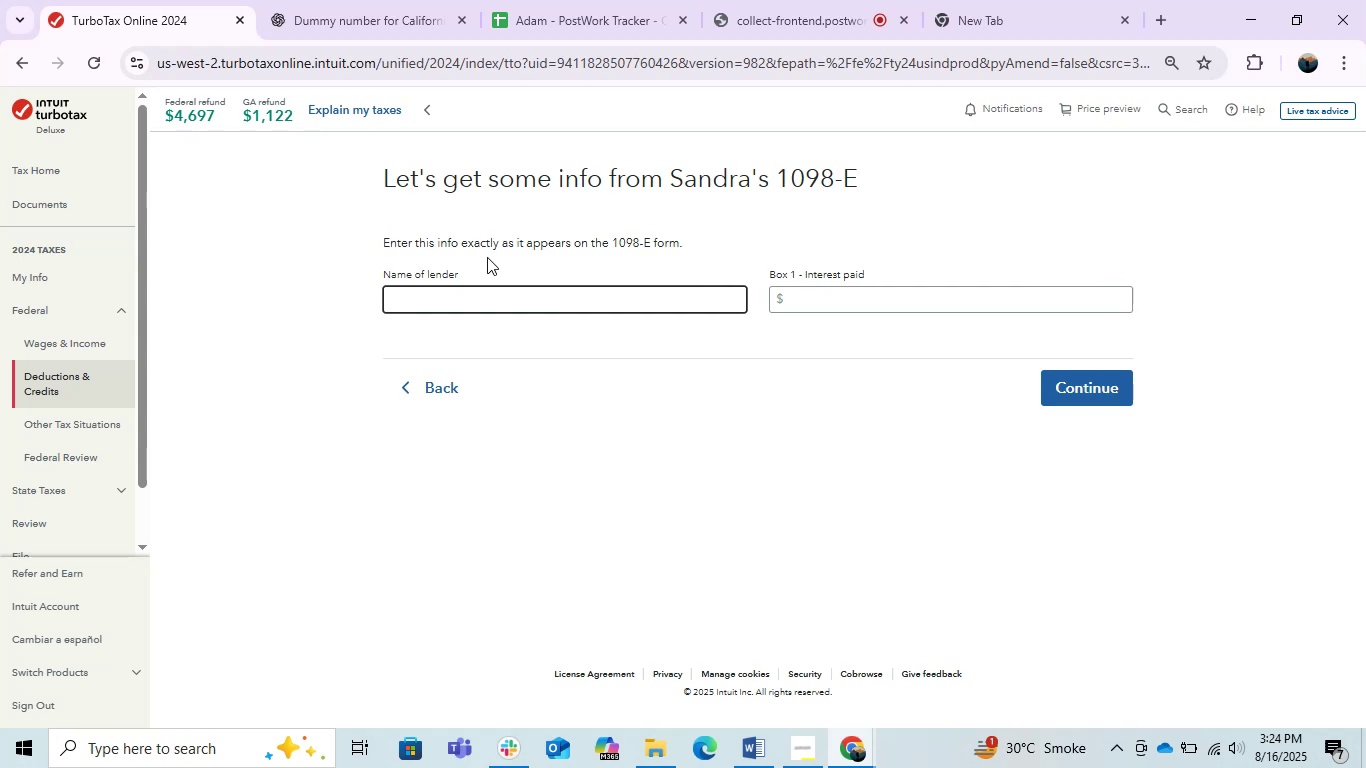 
key(PrintScreen)
 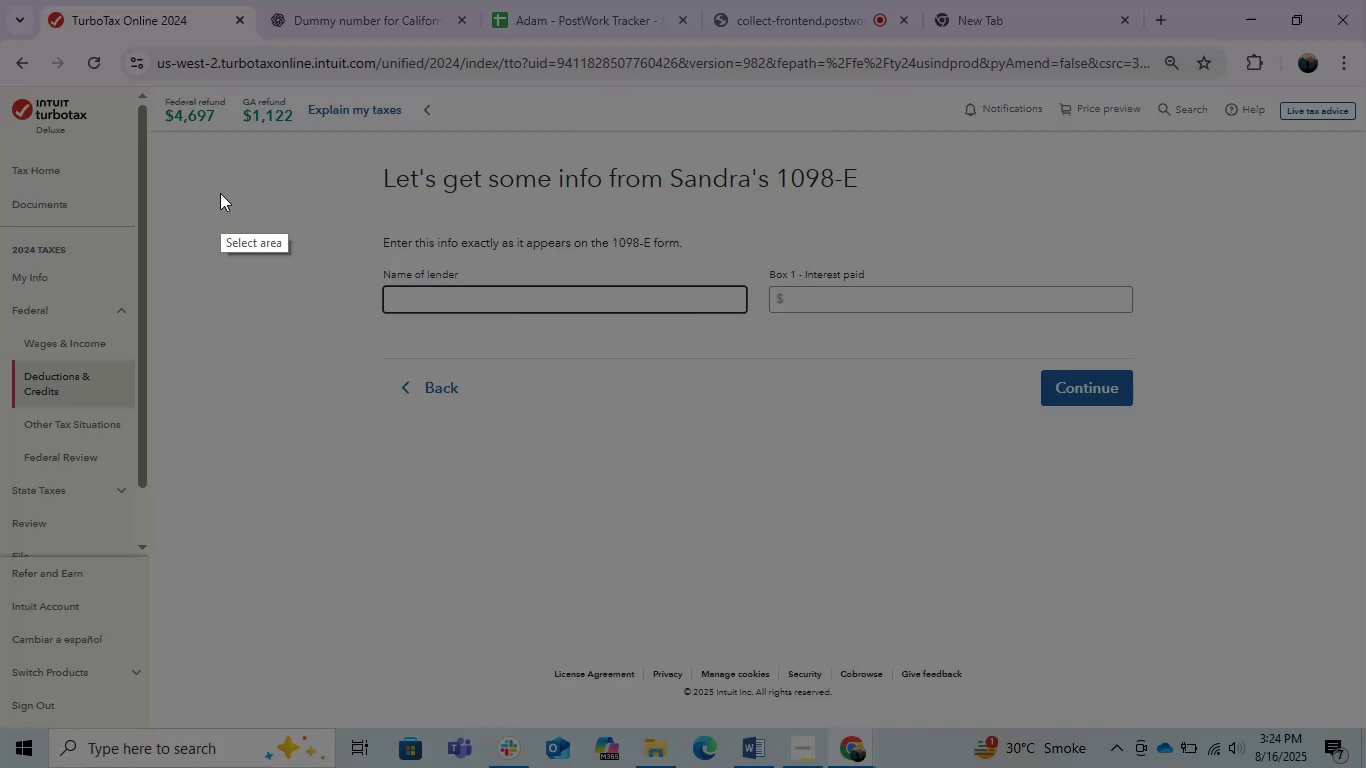 
left_click_drag(start_coordinate=[322, 129], to_coordinate=[1164, 461])
 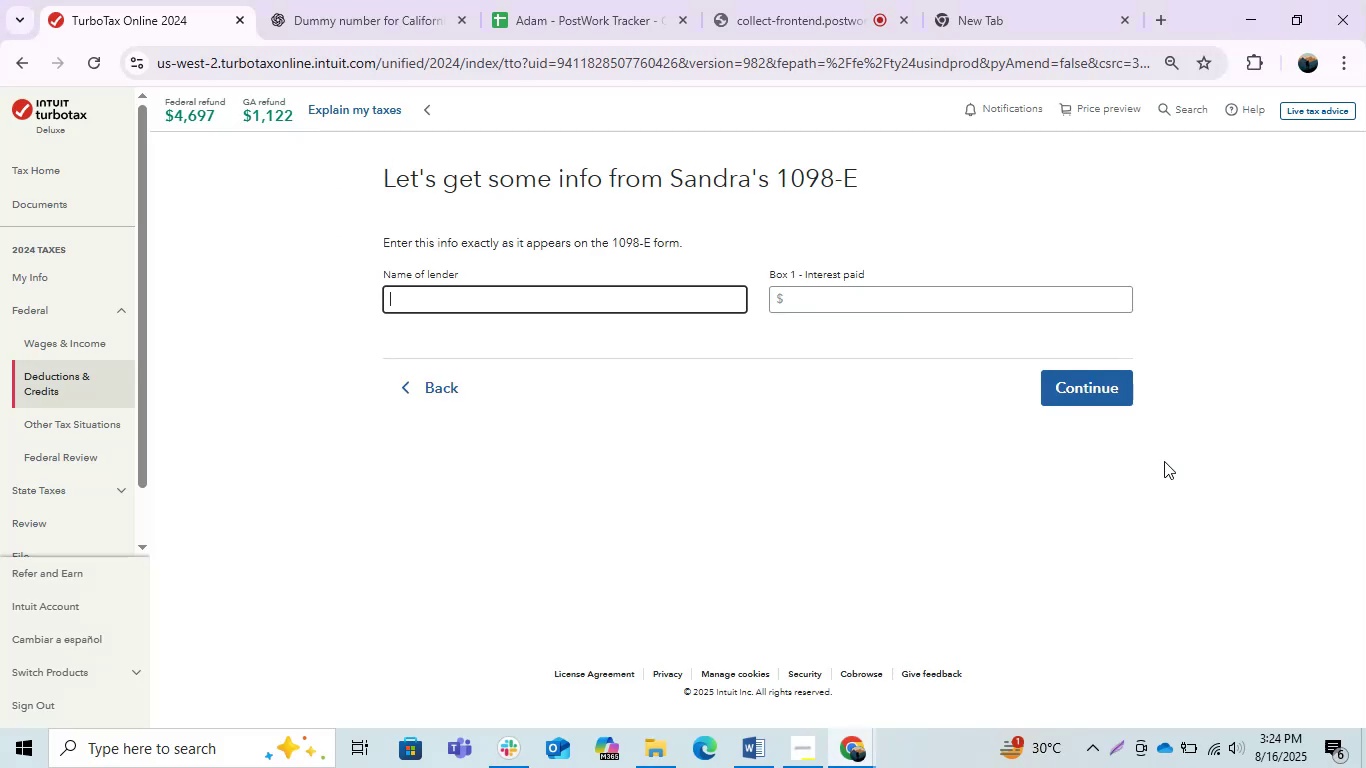 
key(Control+C)
 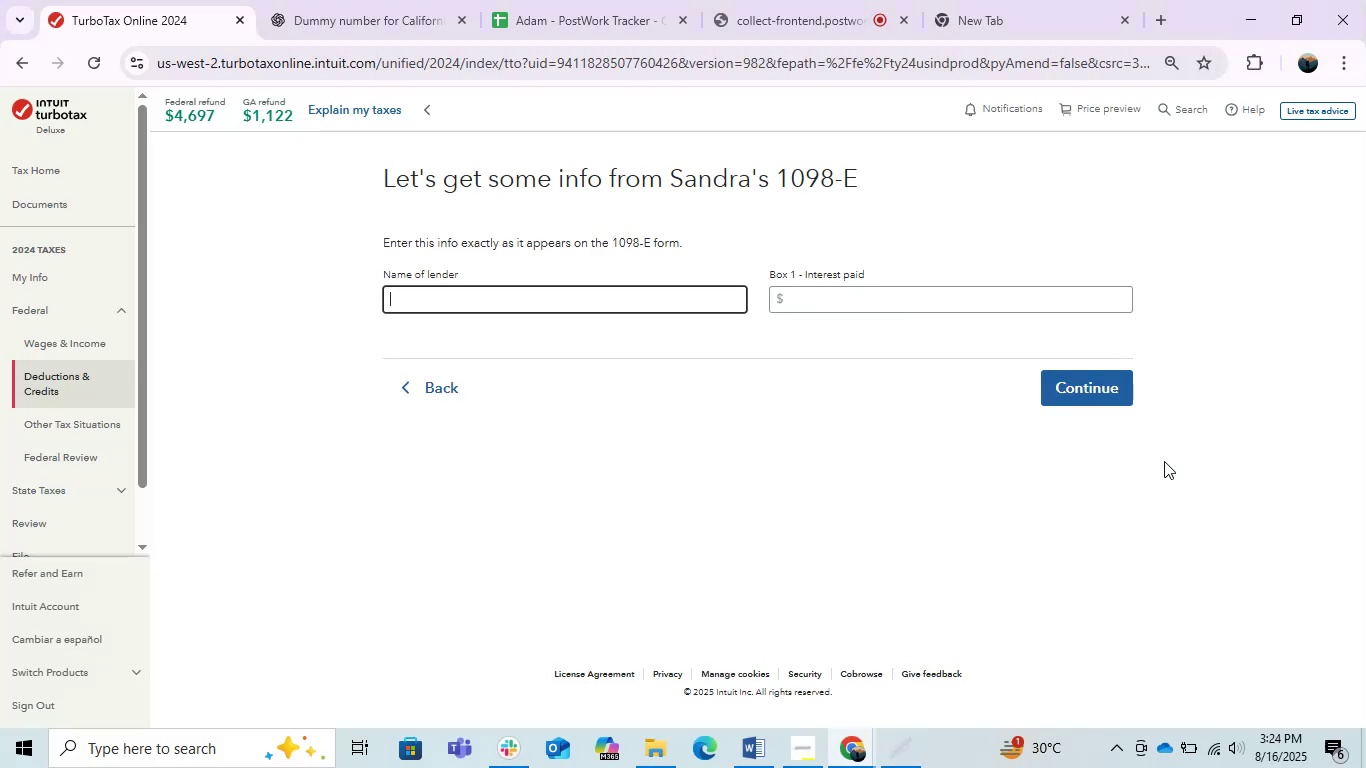 
key(Alt+AltLeft)
 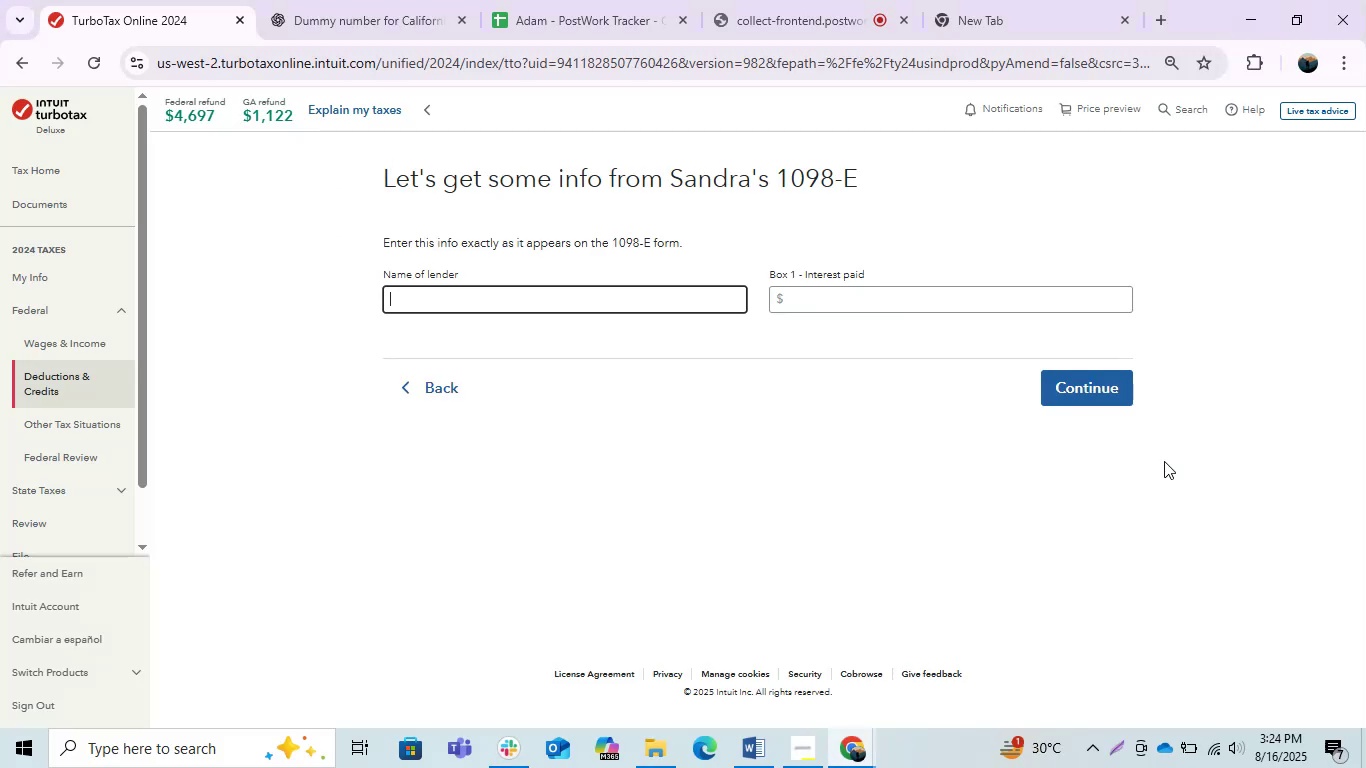 
hold_key(key=Tab, duration=0.31)
 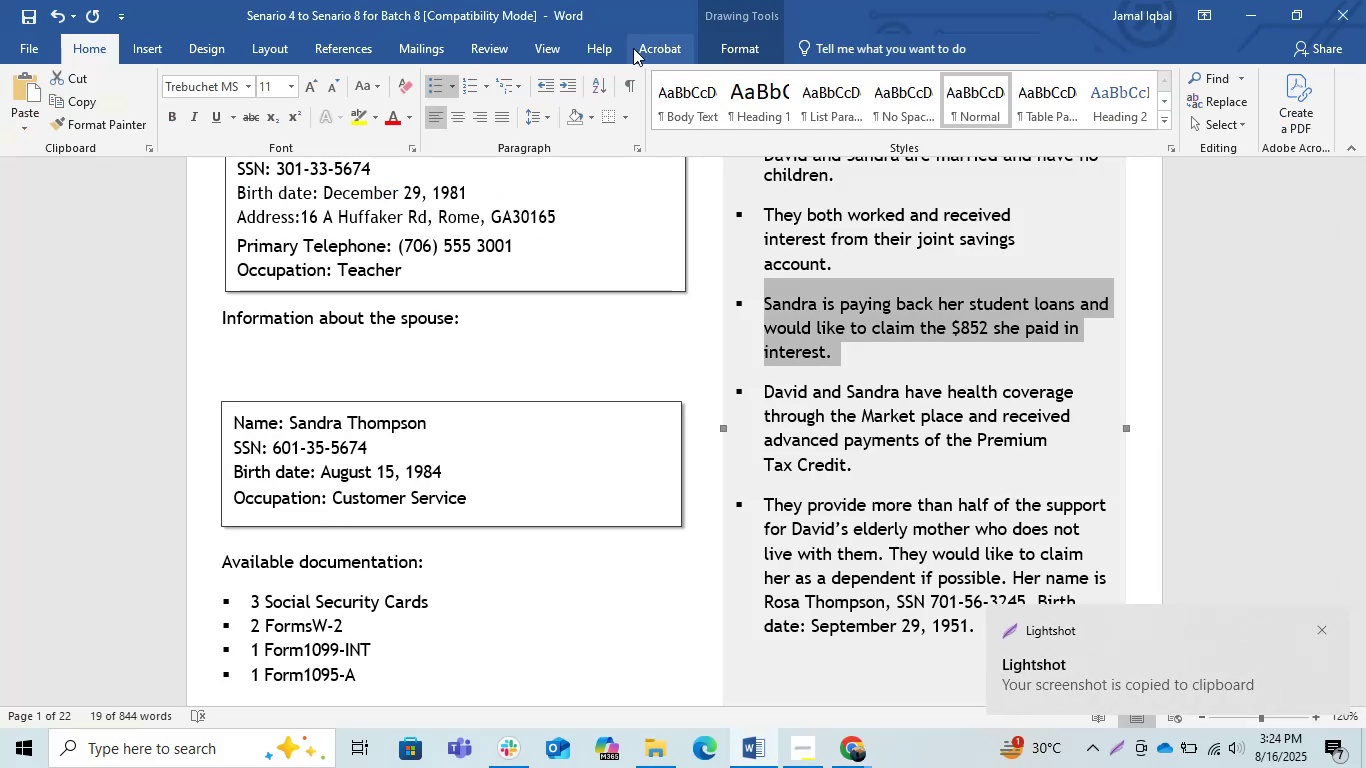 
key(Alt+AltLeft)
 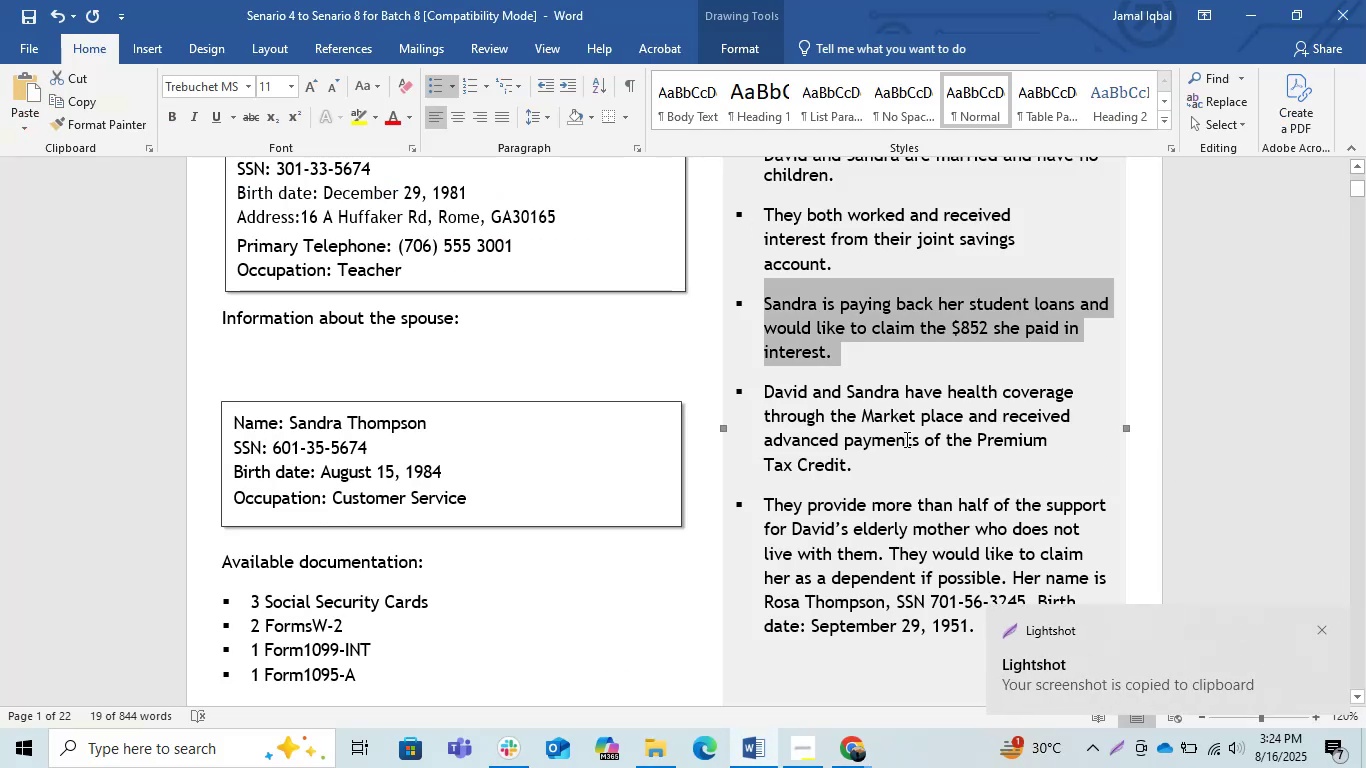 
key(Alt+Tab)
 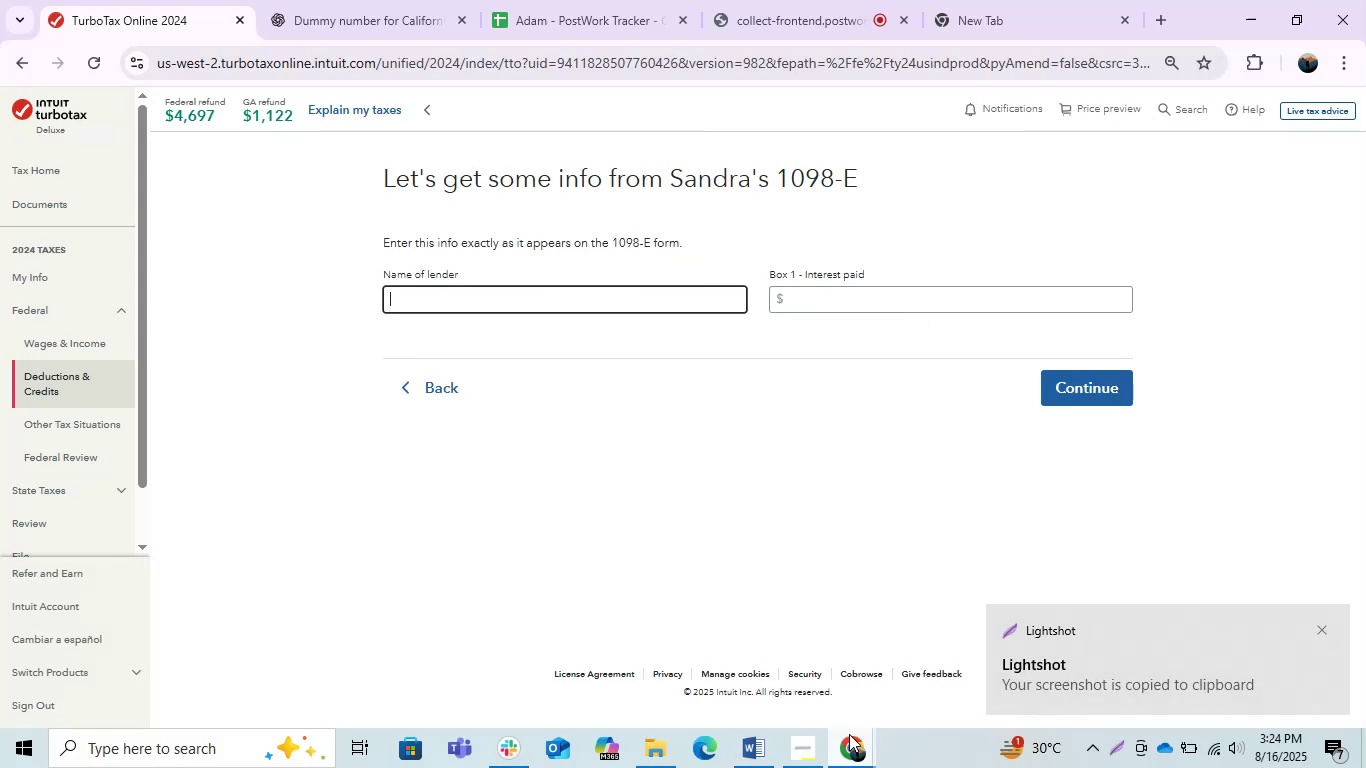 
left_click([851, 738])
 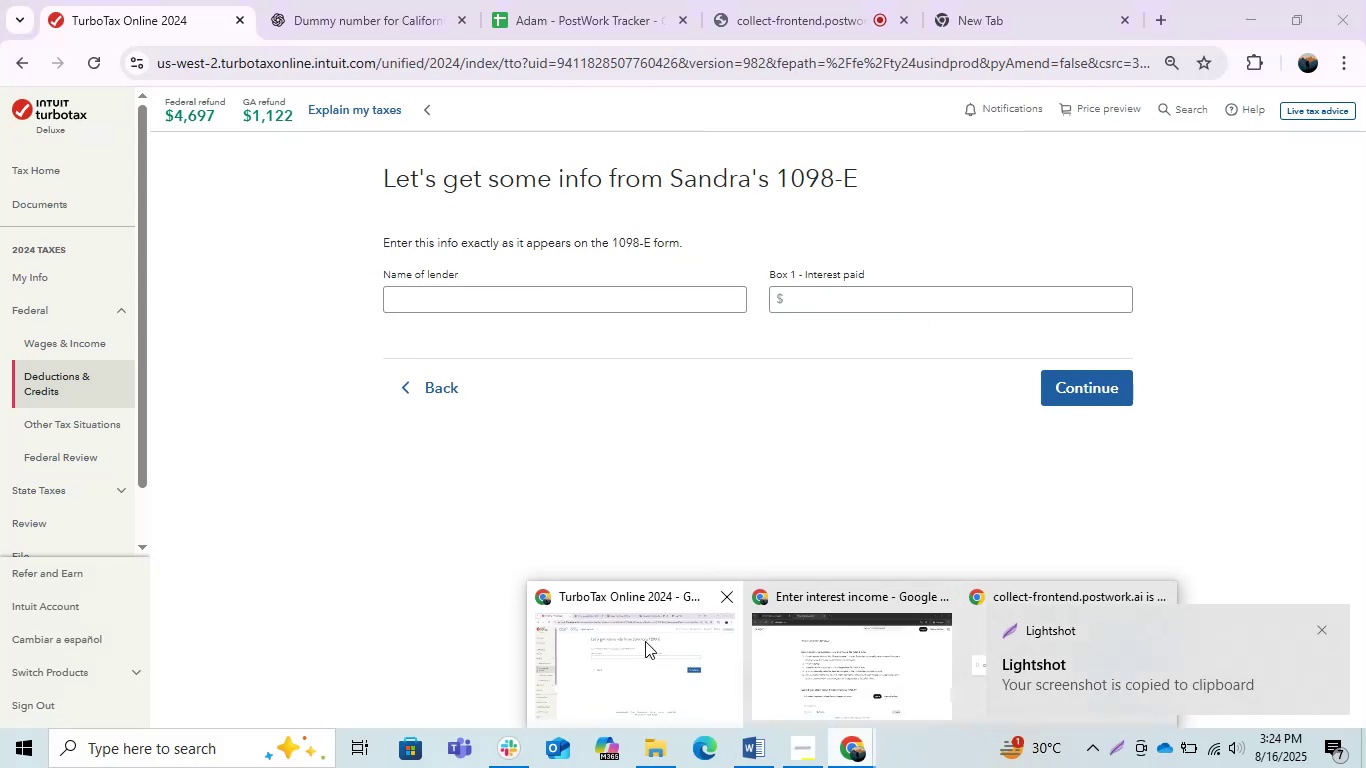 
left_click([644, 653])
 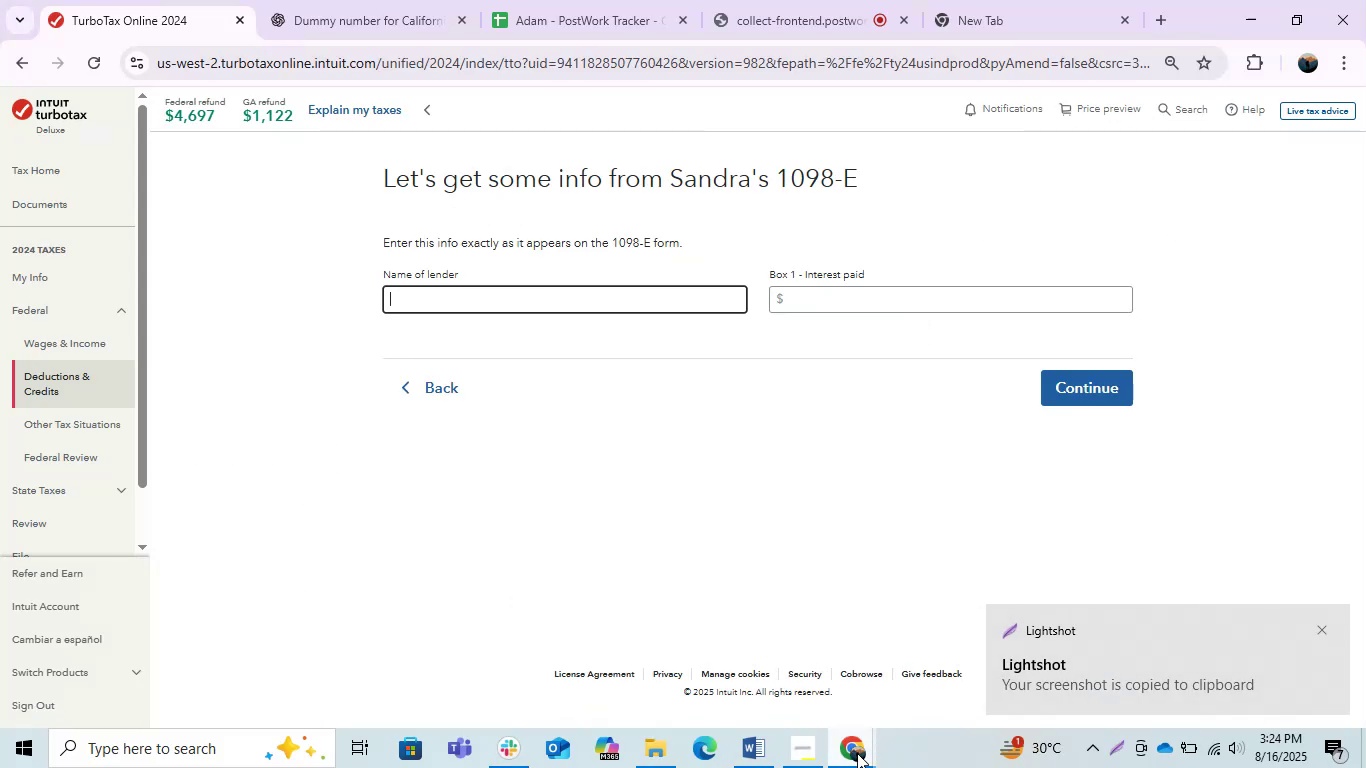 
double_click([868, 675])
 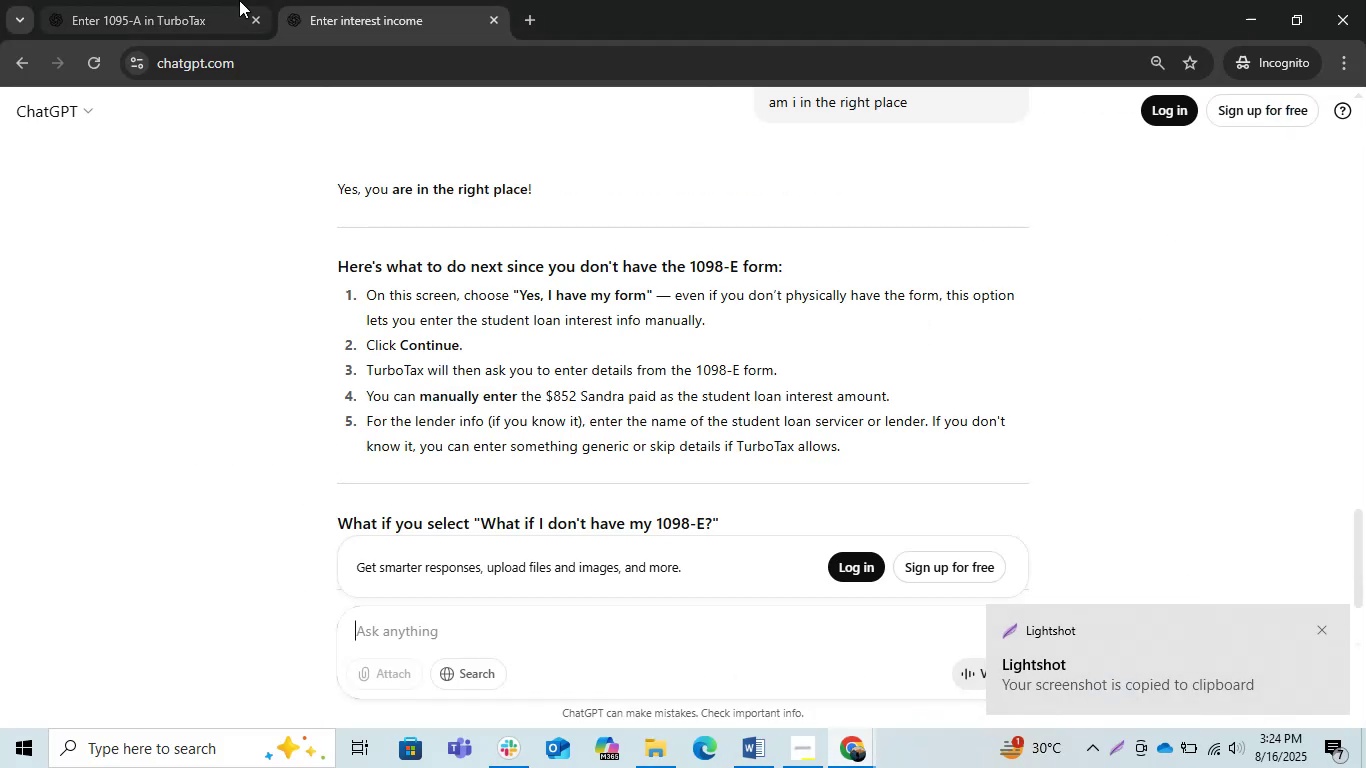 
left_click([225, 0])
 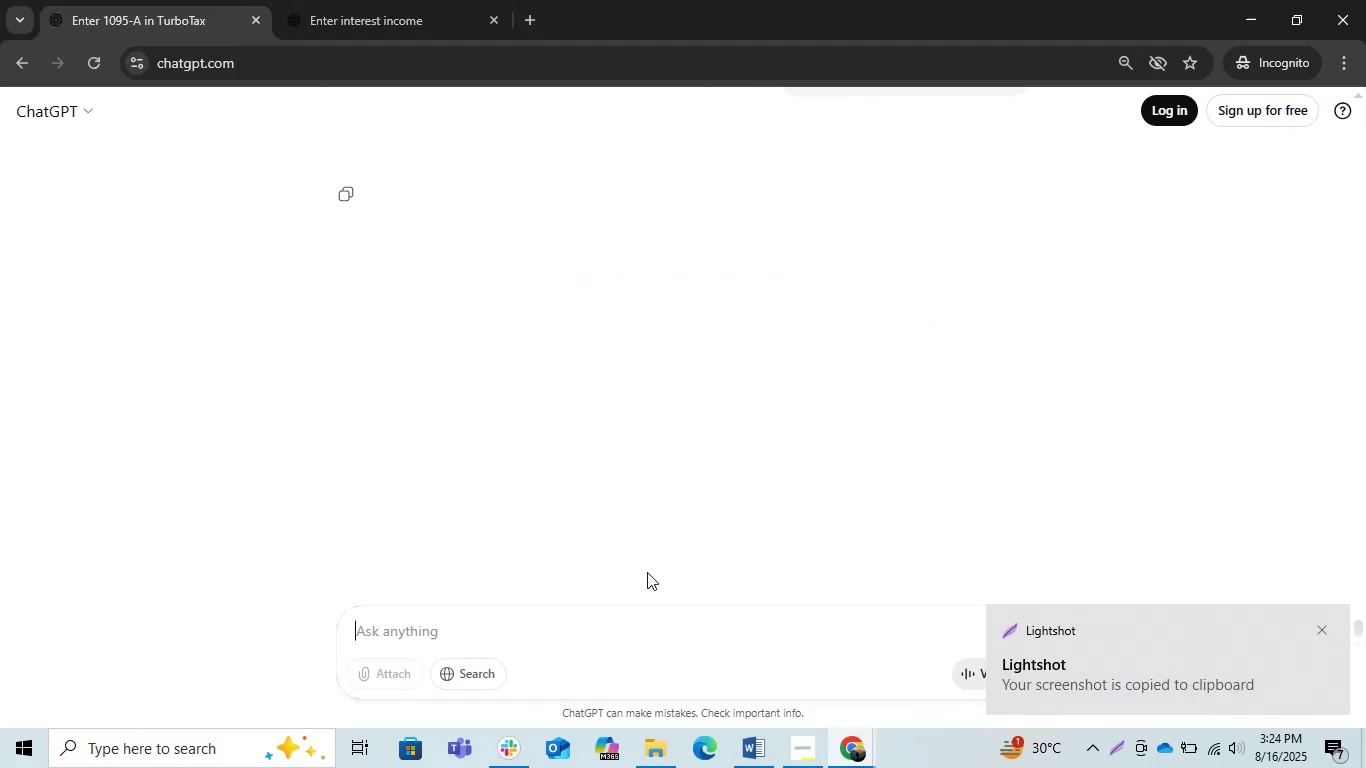 
key(Control+V)
 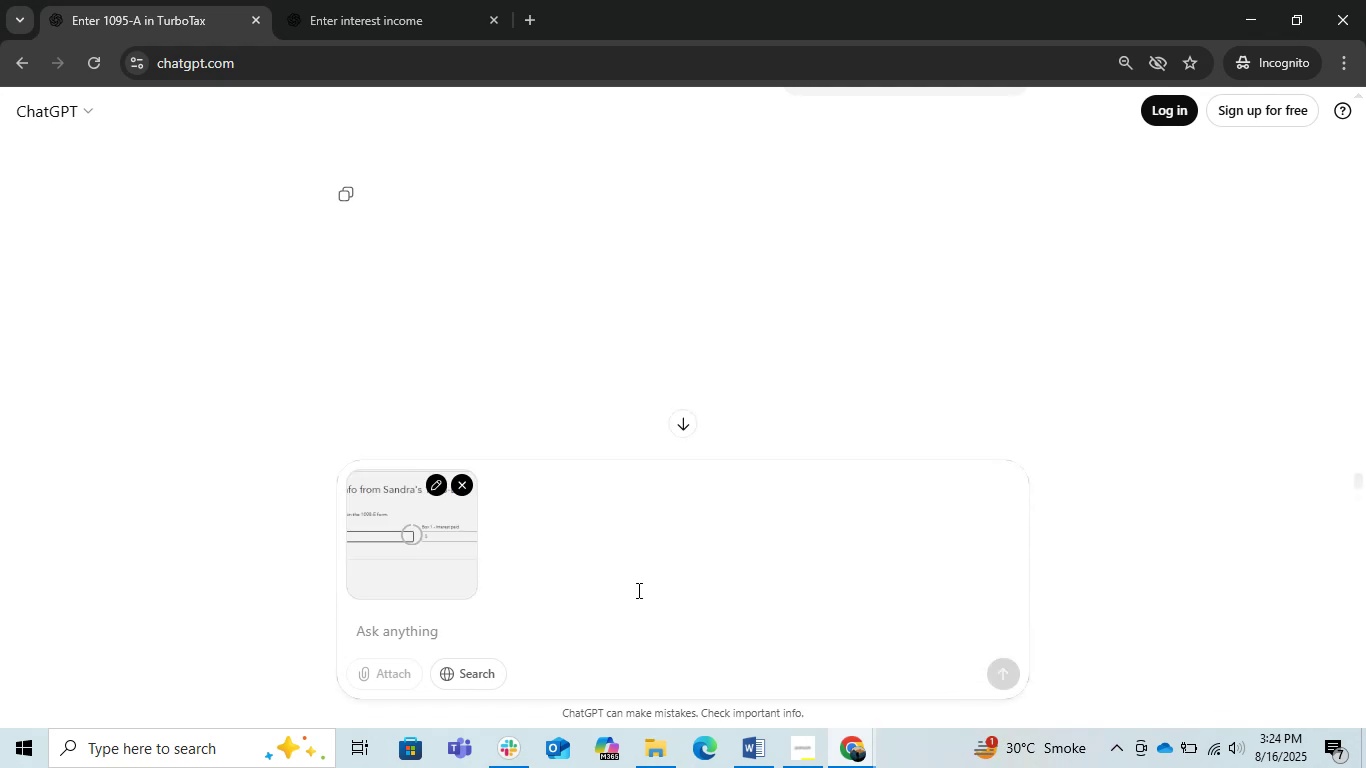 
key(N)
 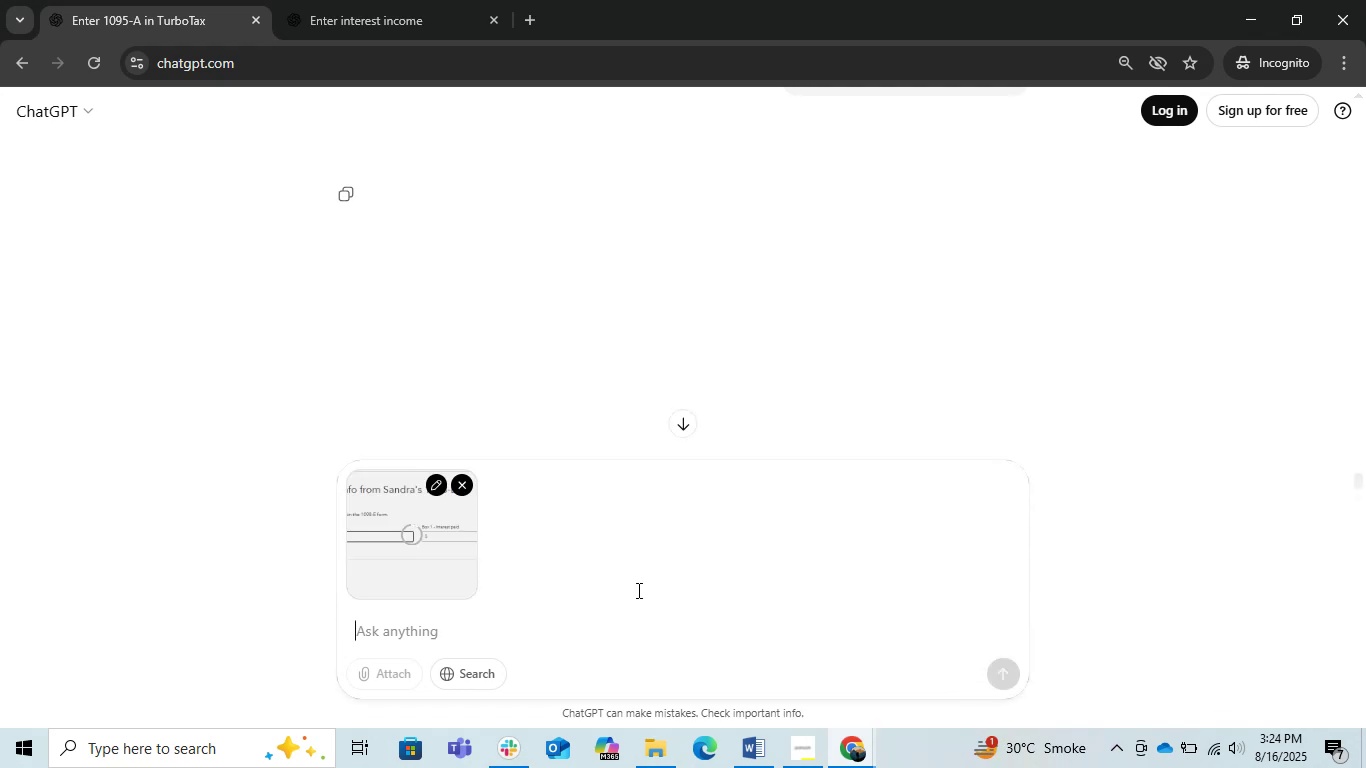 
key(CapsLock)
 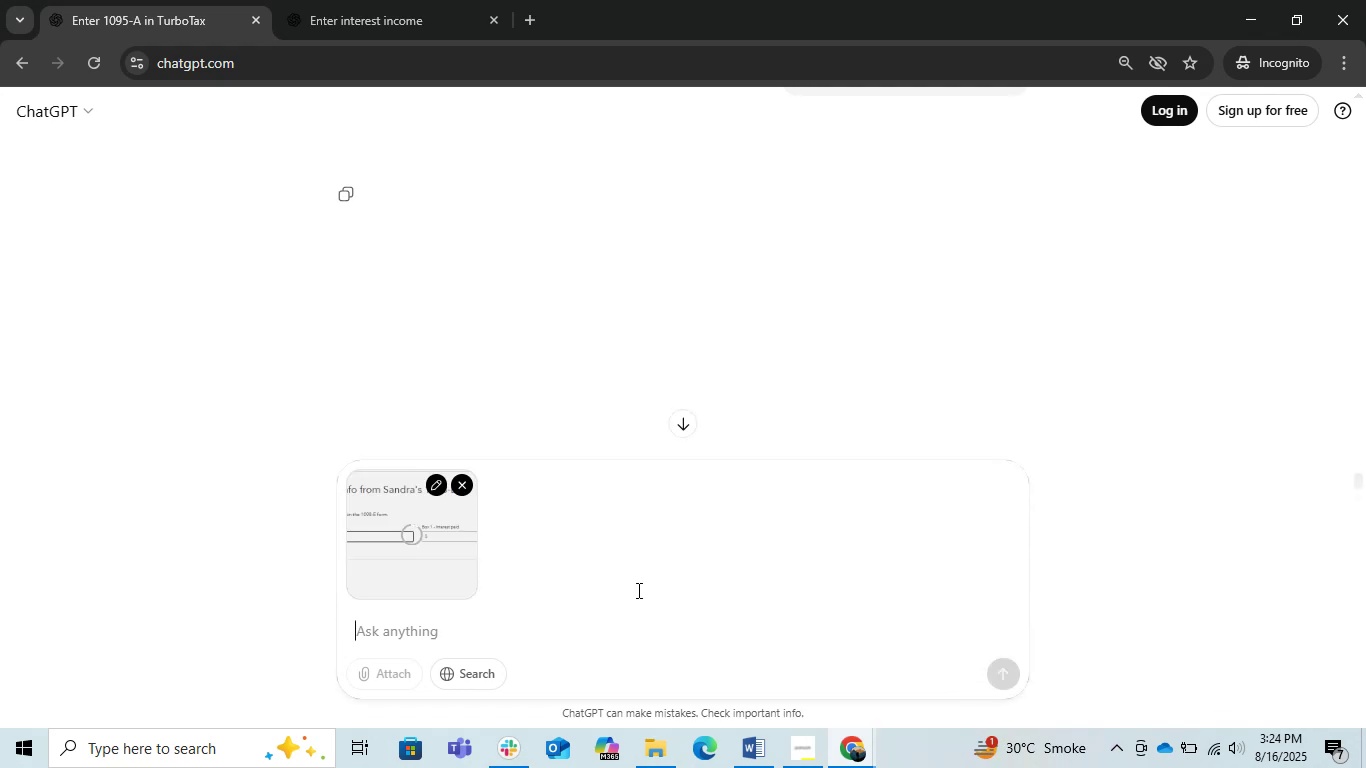 
key(M)
 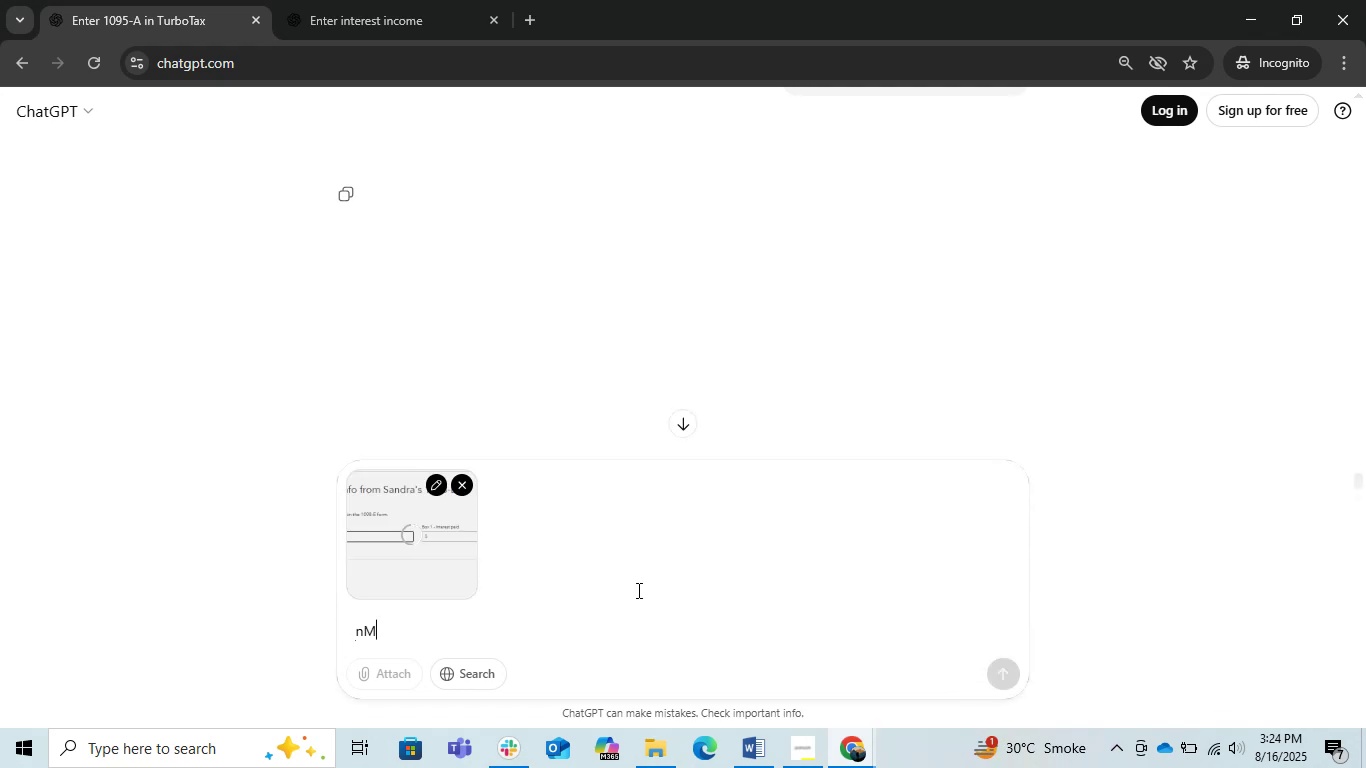 
key(Backspace)
 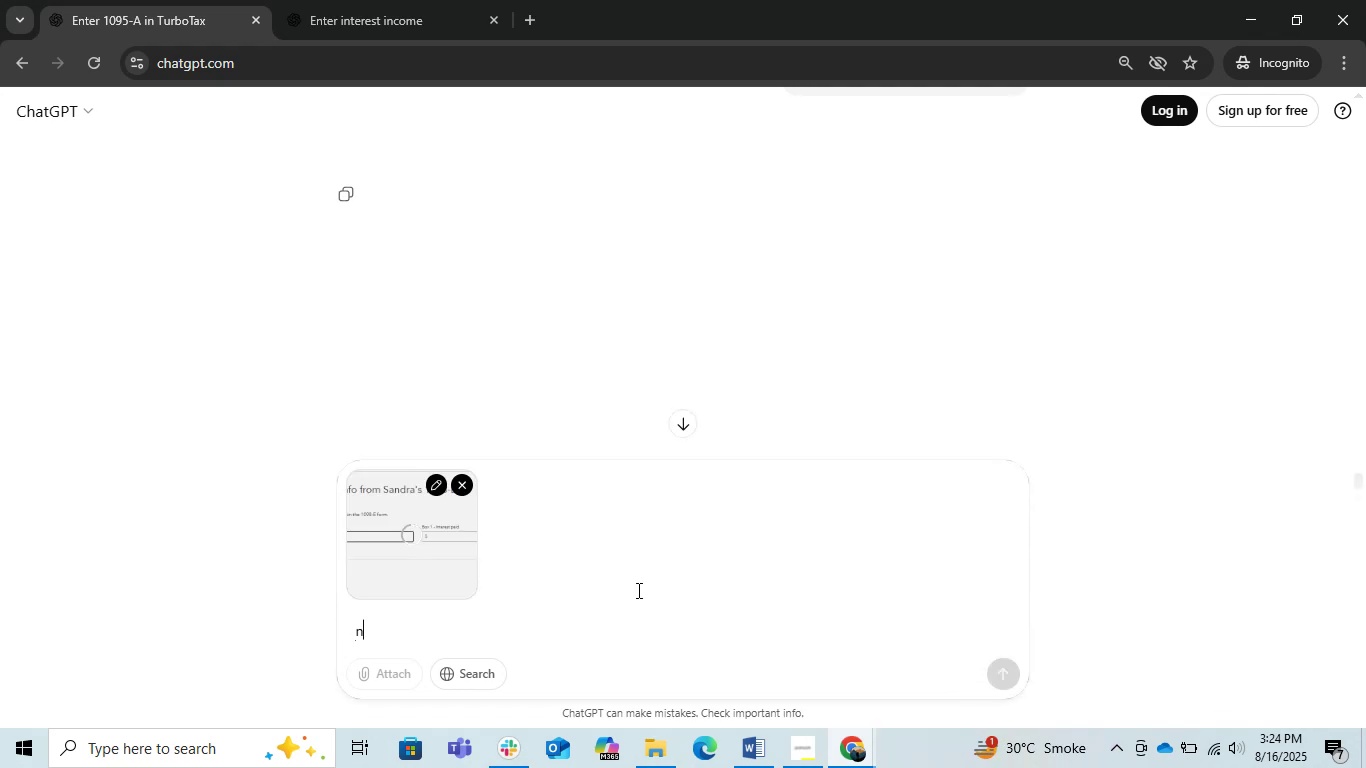 
key(Backspace)
 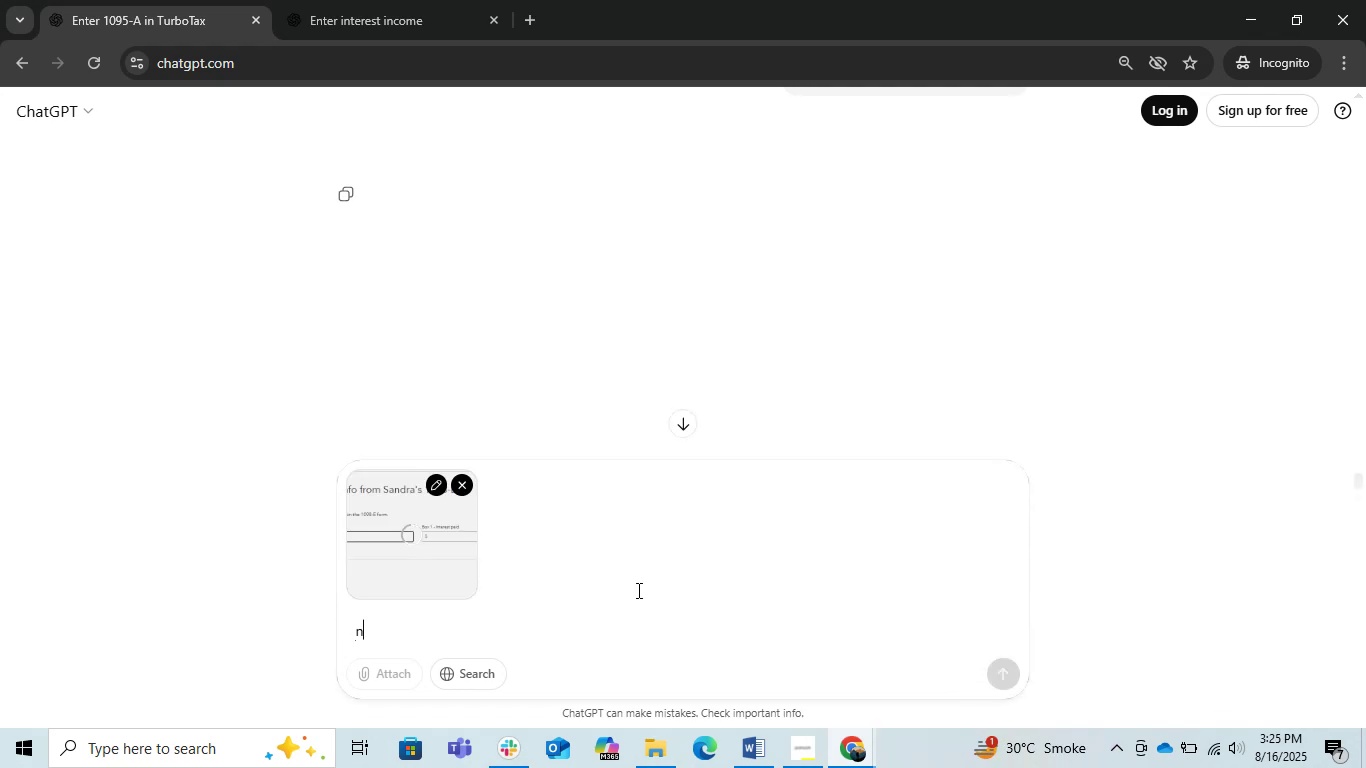 
key(Backspace)
 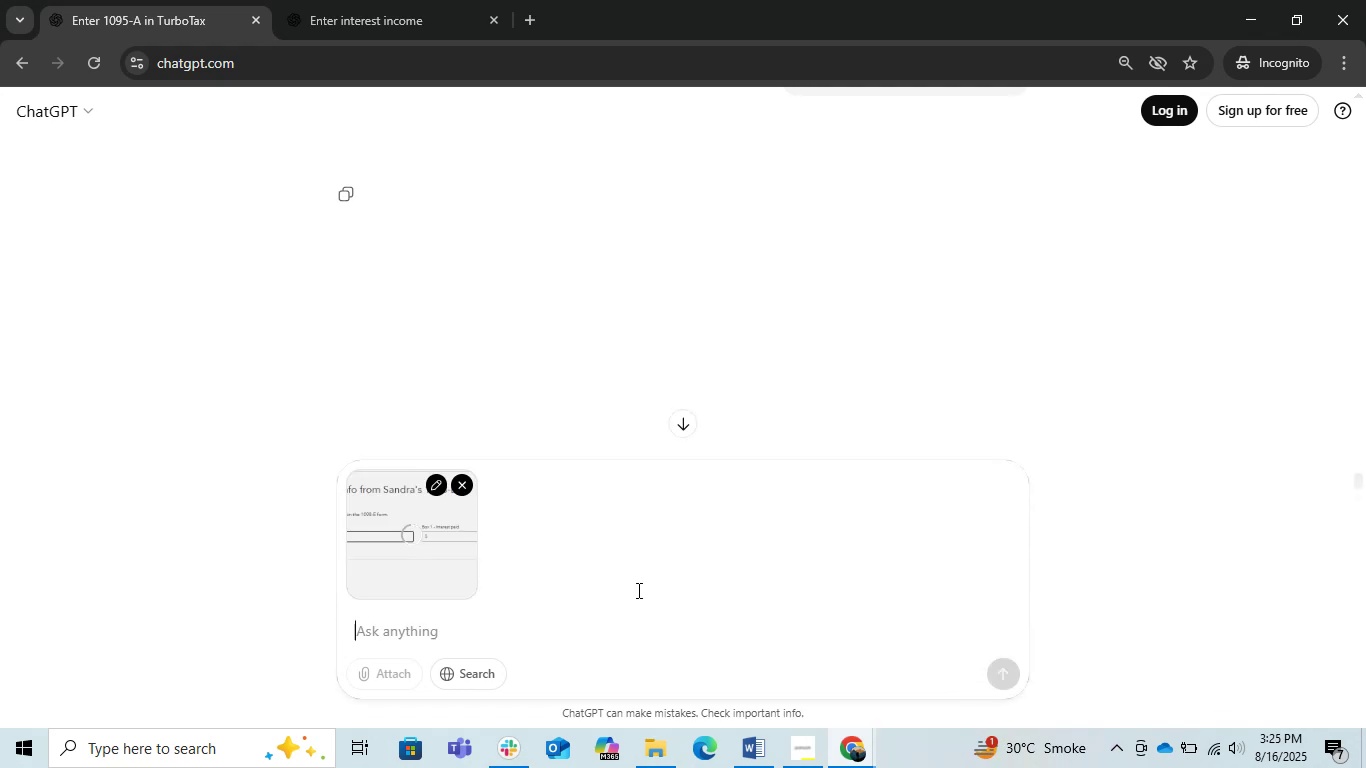 
key(Backspace)
 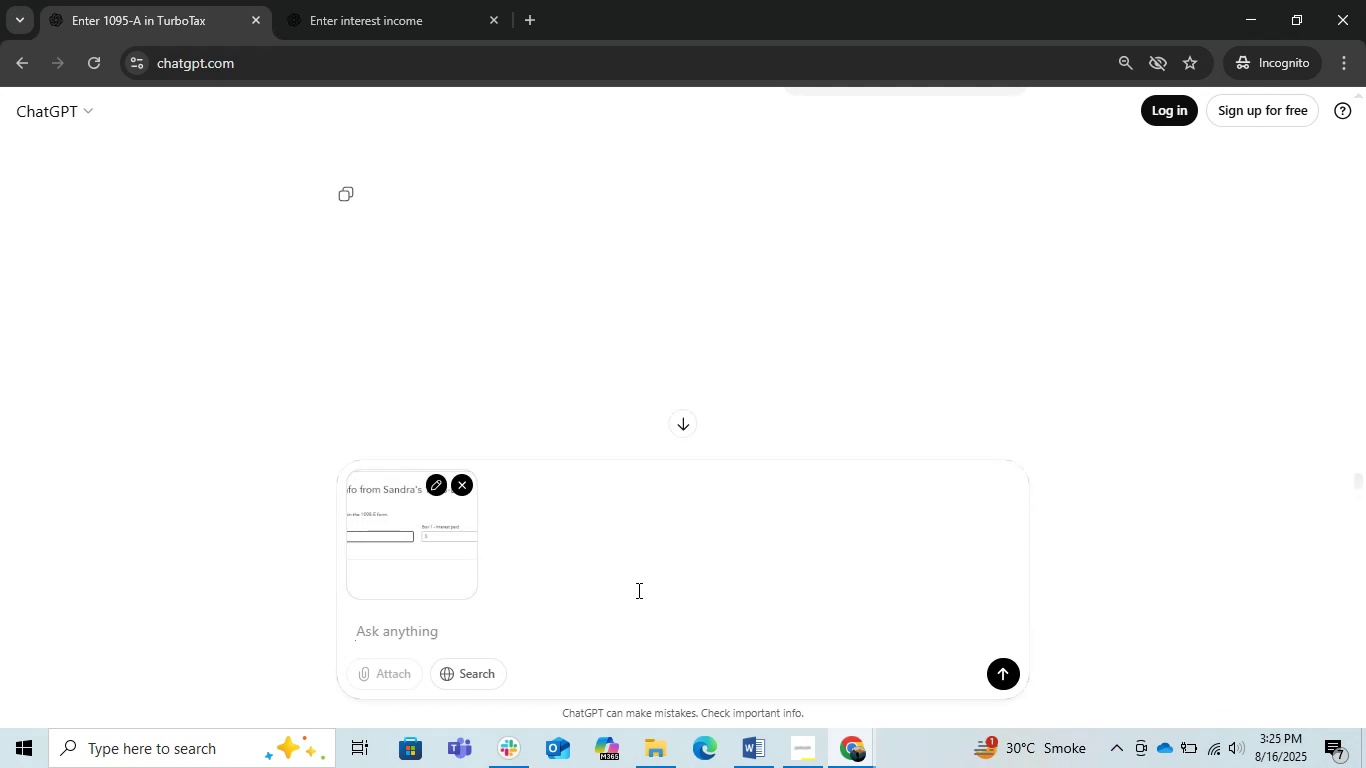 
key(Y)
 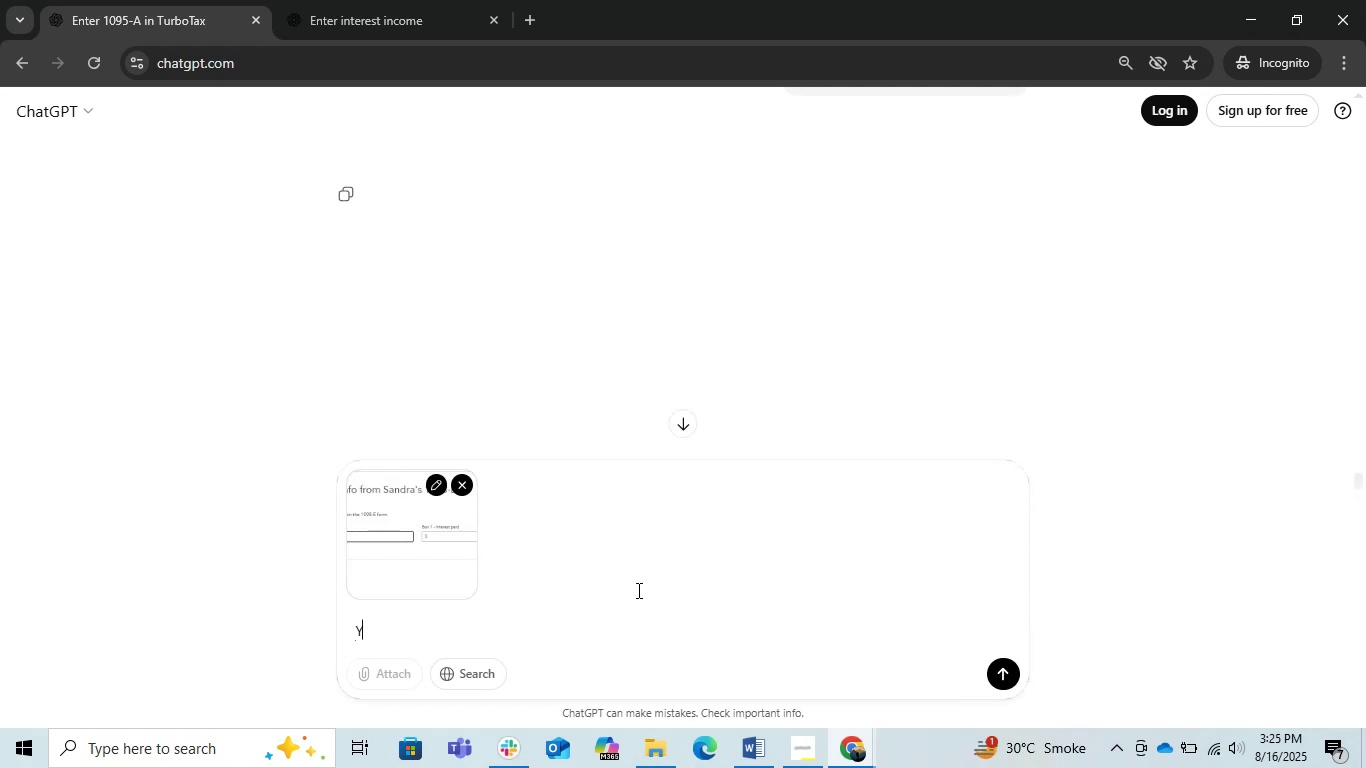 
key(Backspace)
 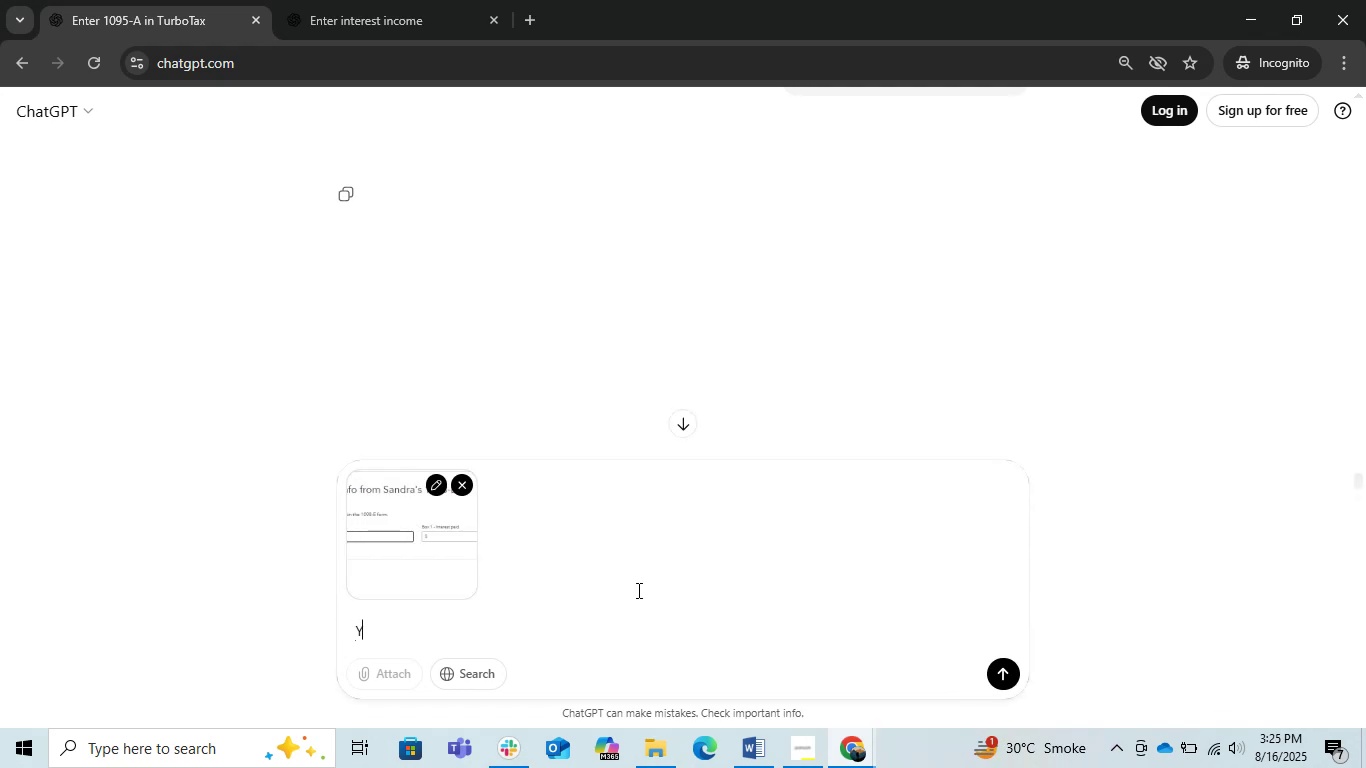 
key(Backspace)
 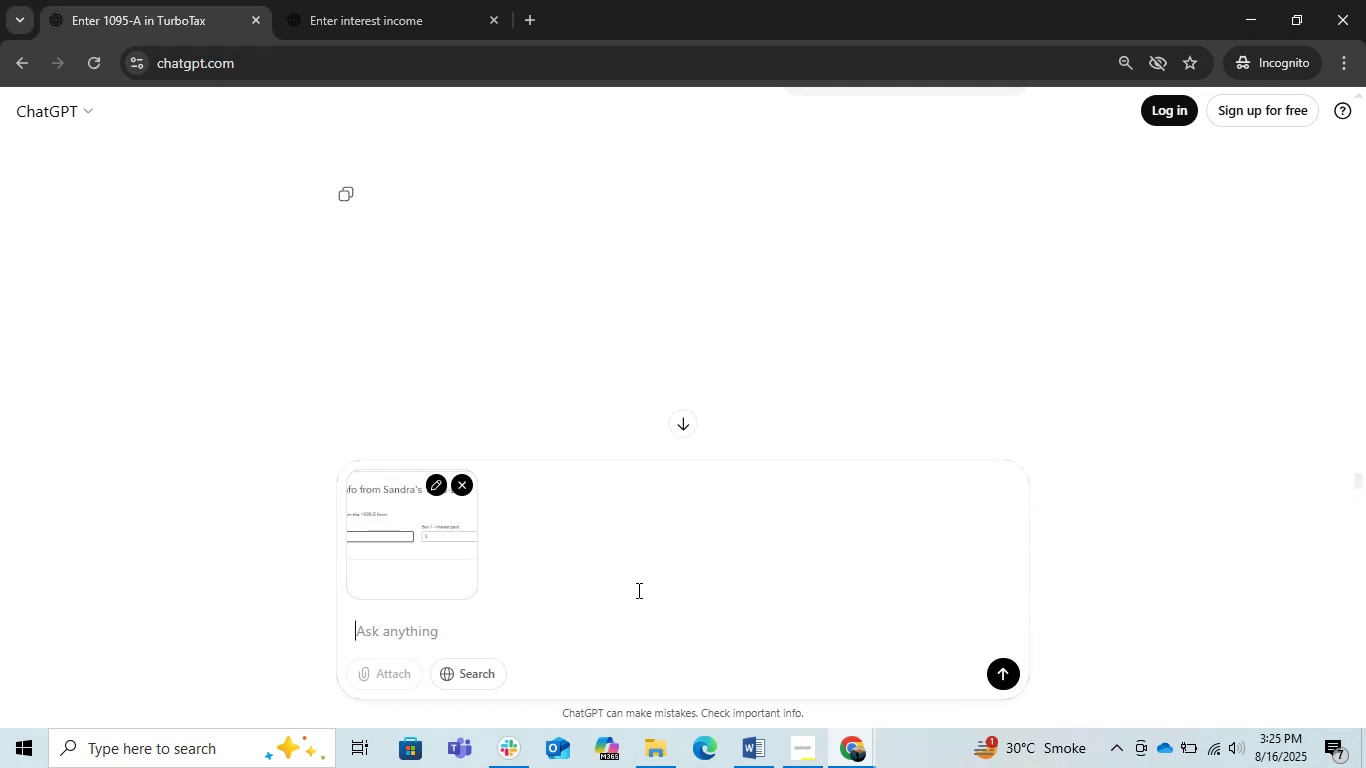 
key(Backspace)
 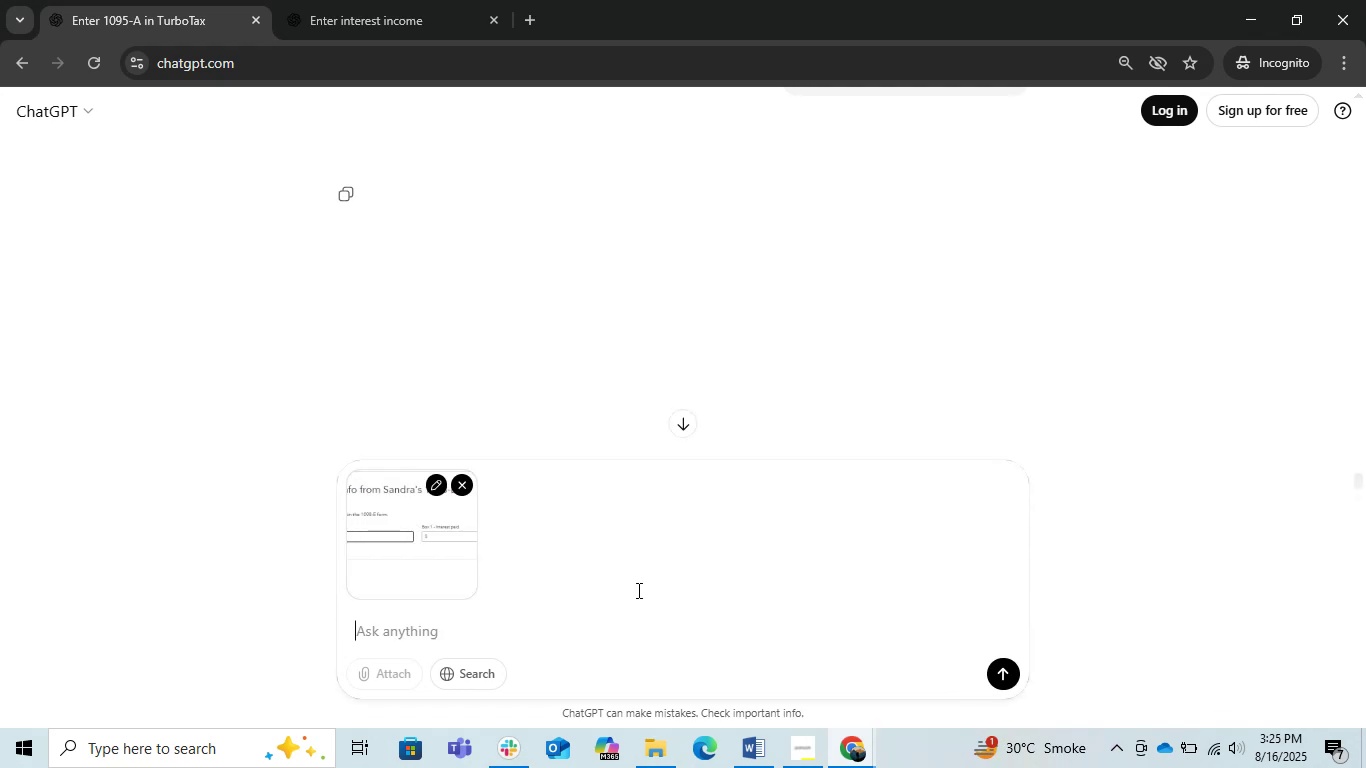 
key(Backspace)
 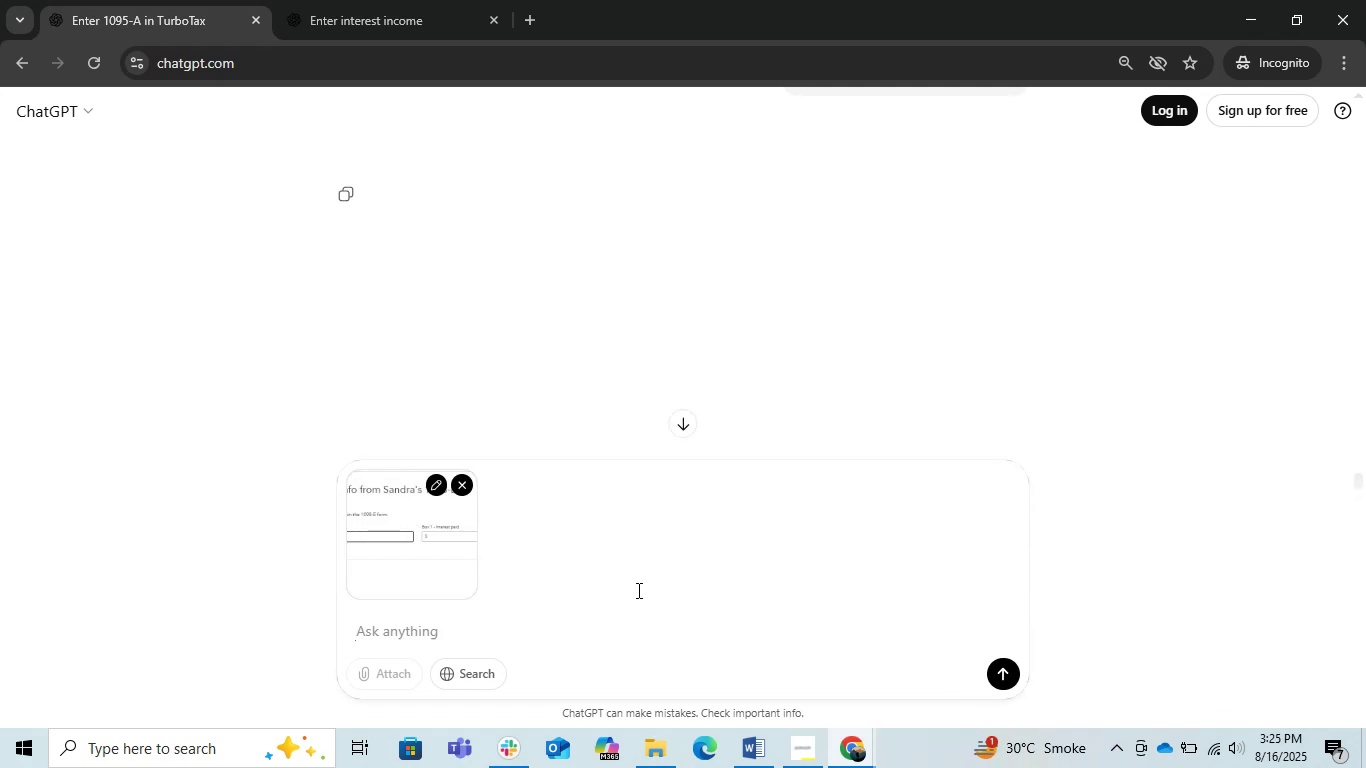 
key(E)
 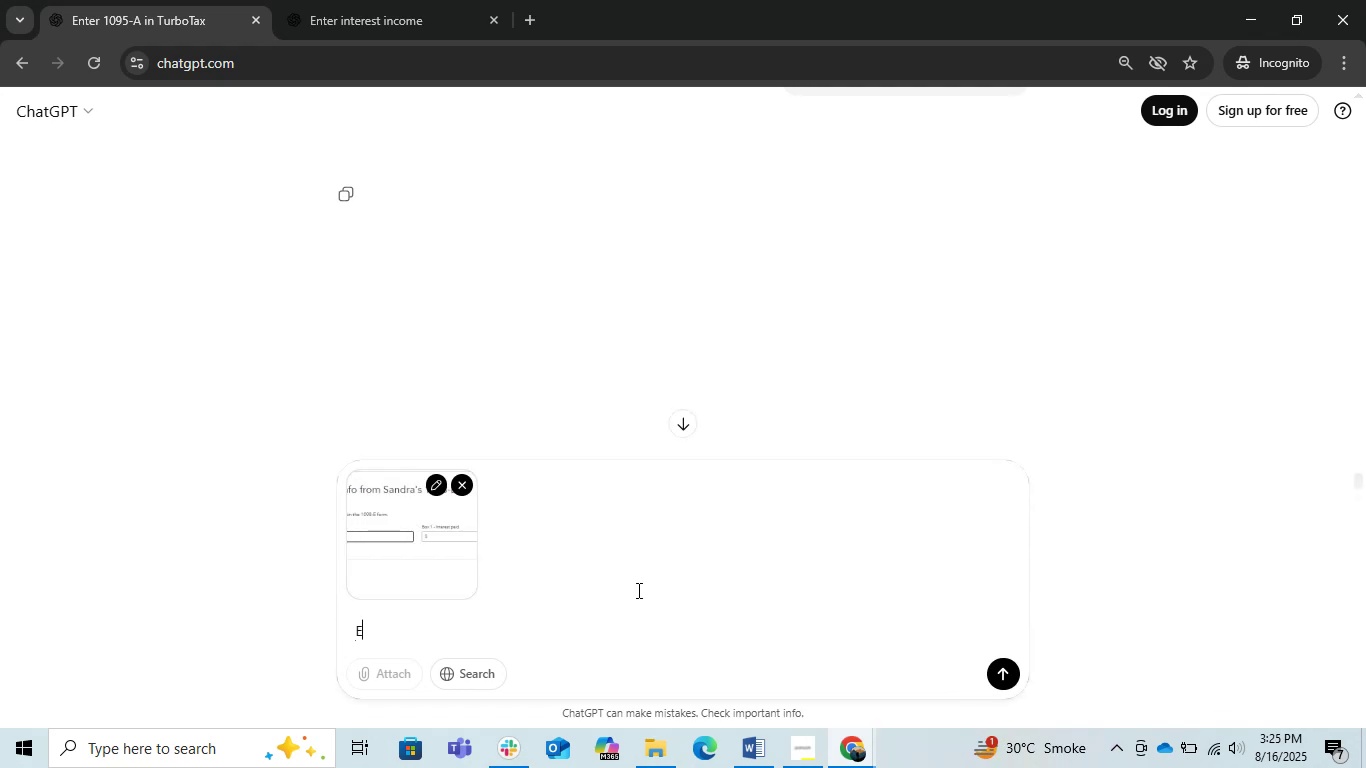 
key(Backspace)
 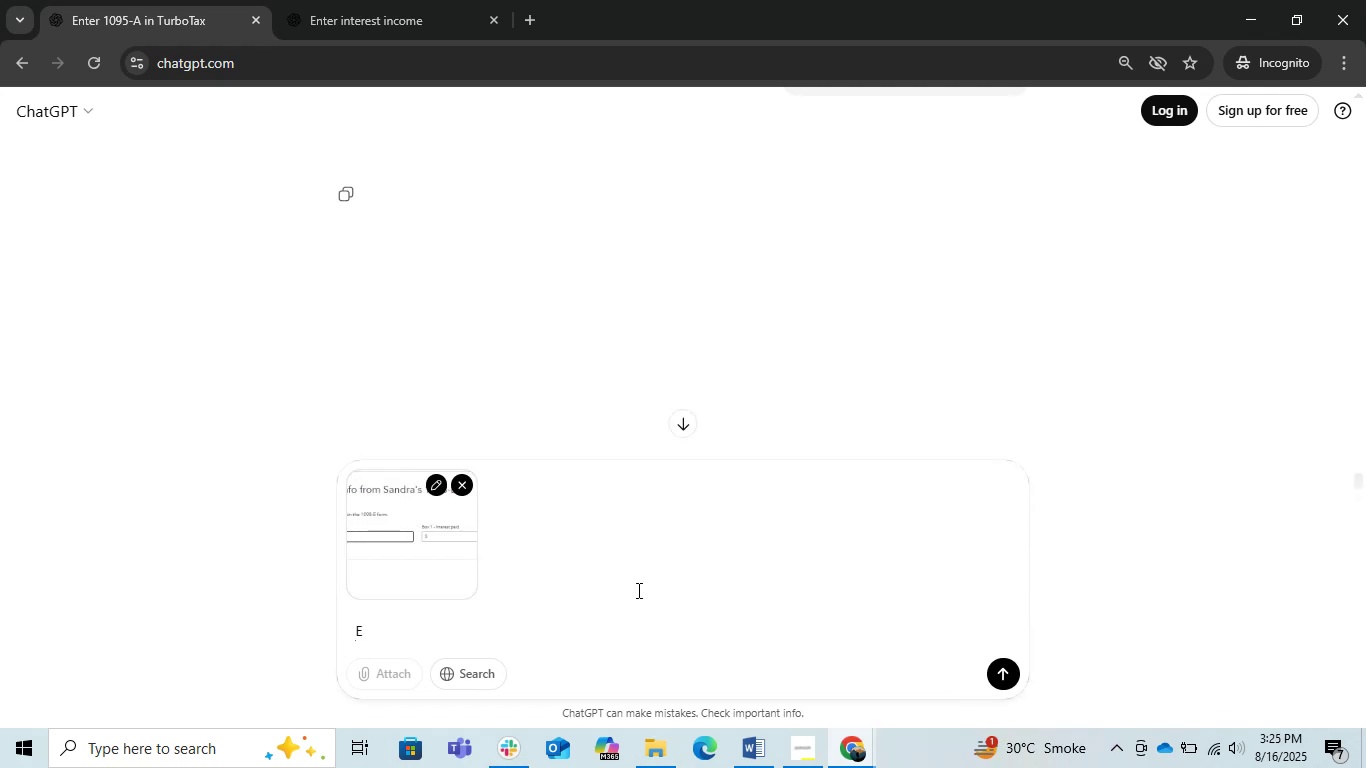 
key(Backspace)
 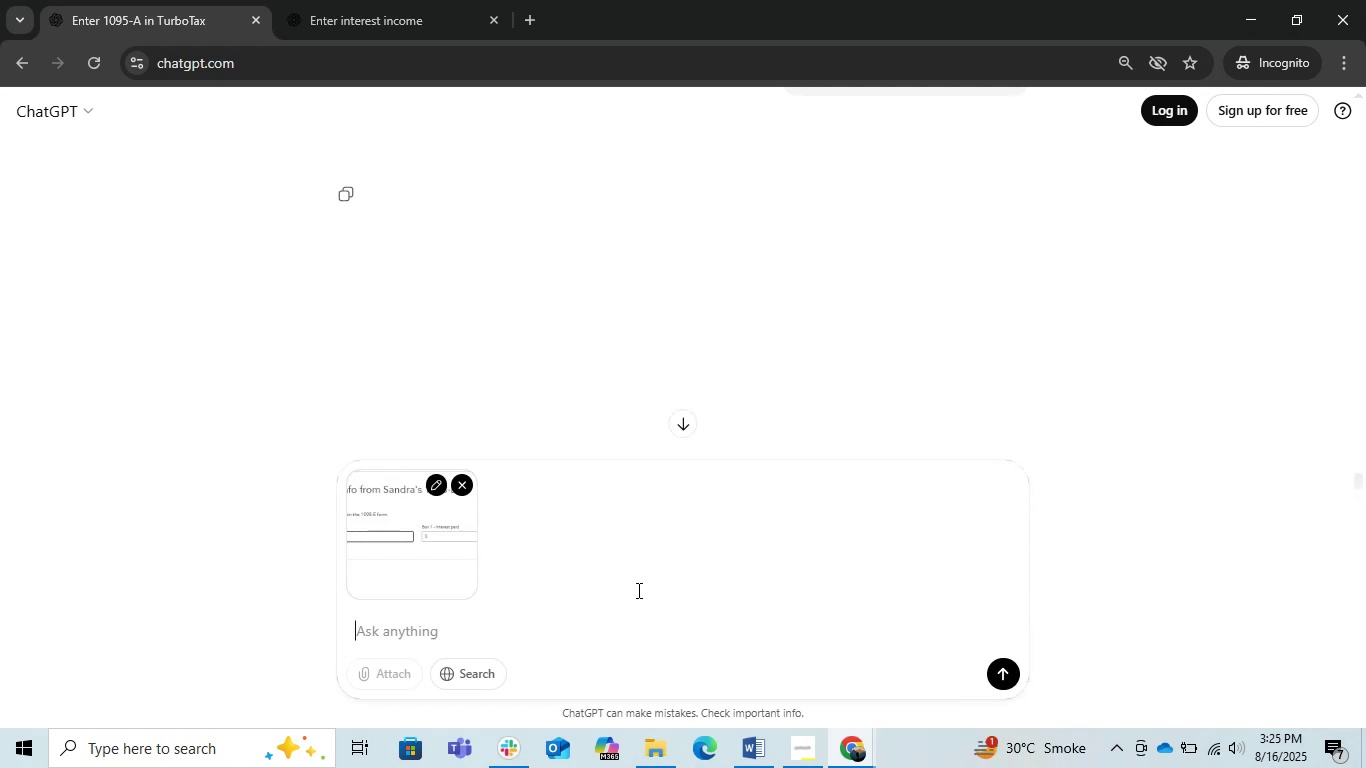 
key(Backspace)
 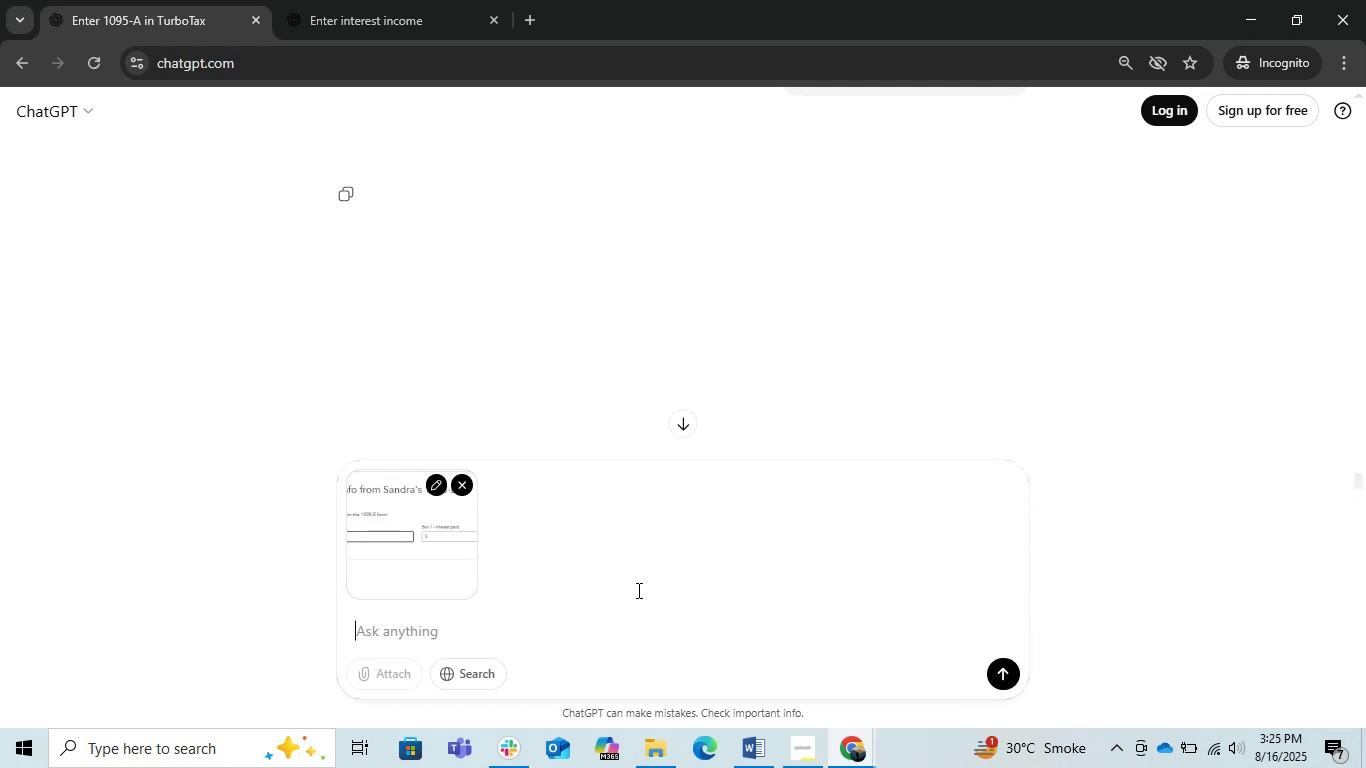 
key(Backspace)
 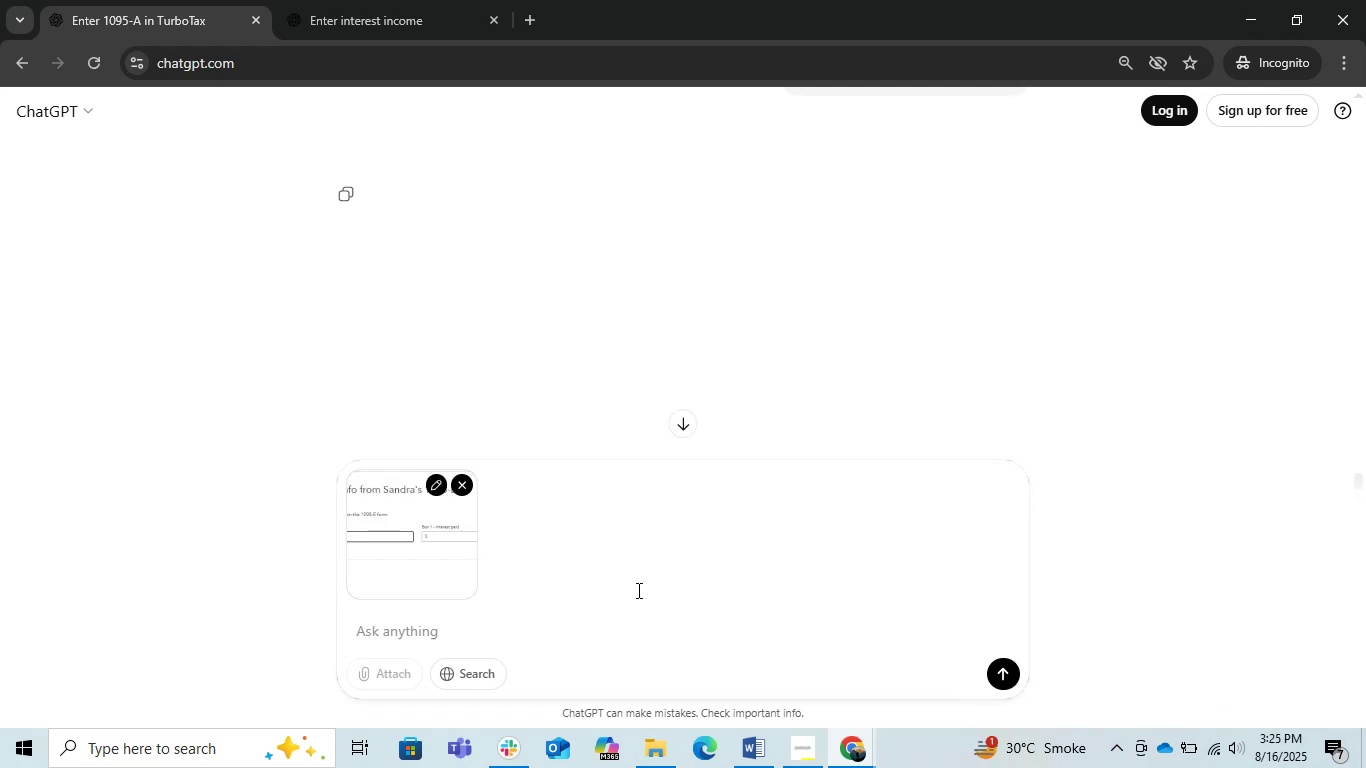 
key(Shift+ShiftLeft)
 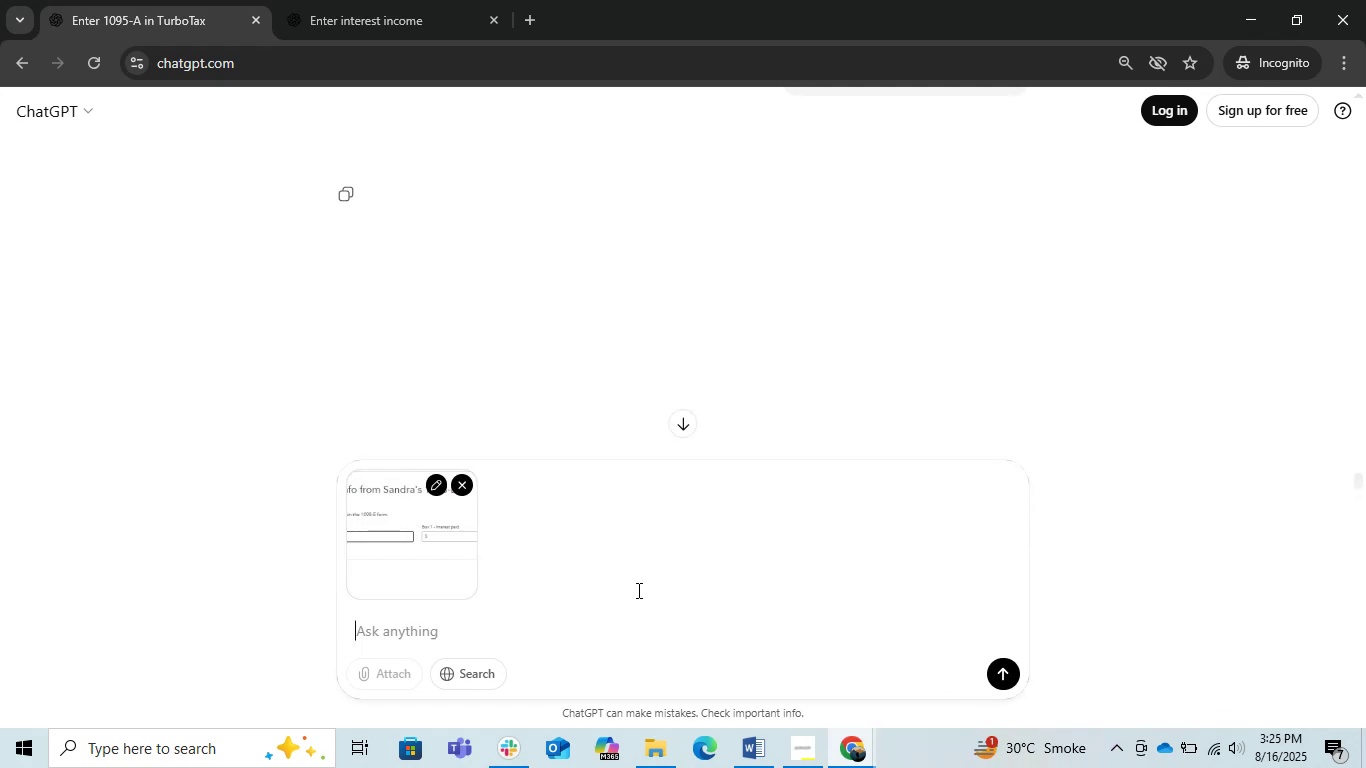 
key(Shift+Slash)
 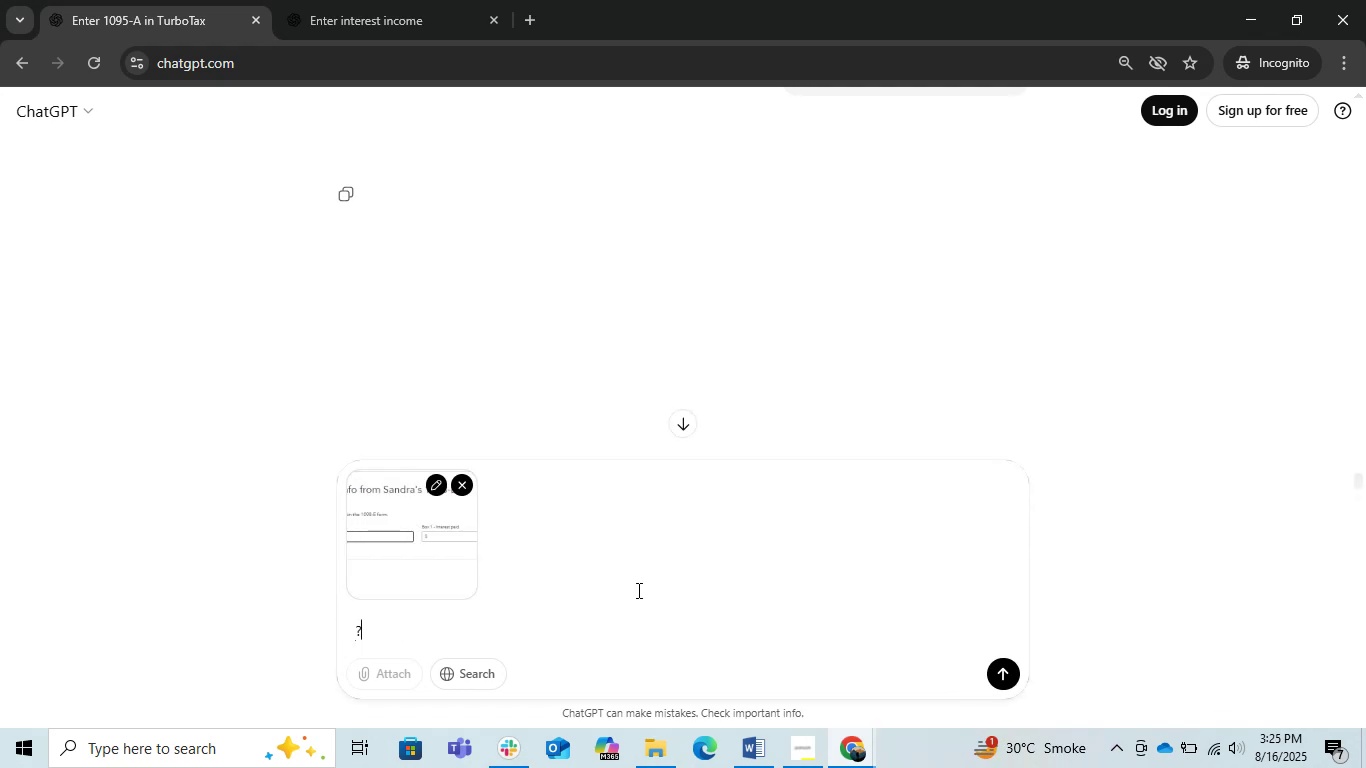 
key(Enter)
 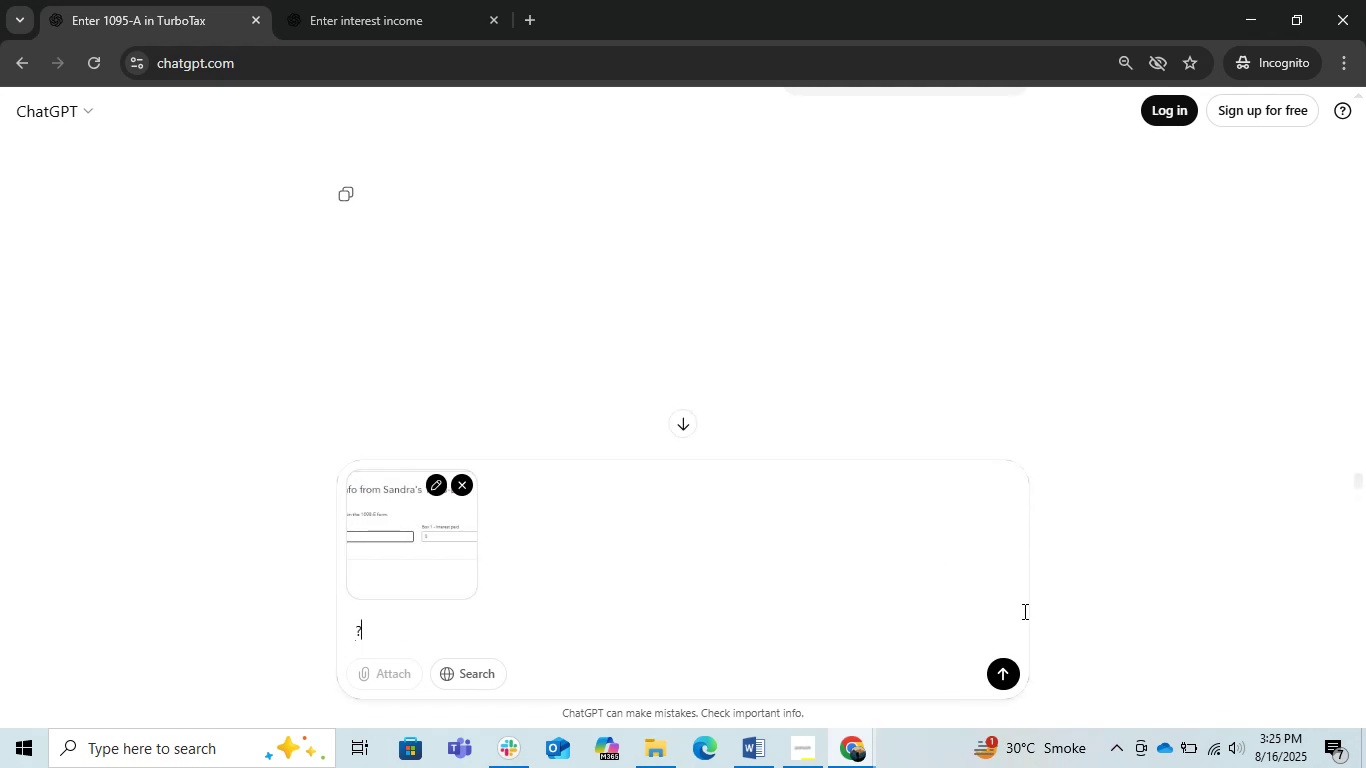 
left_click([1006, 674])
 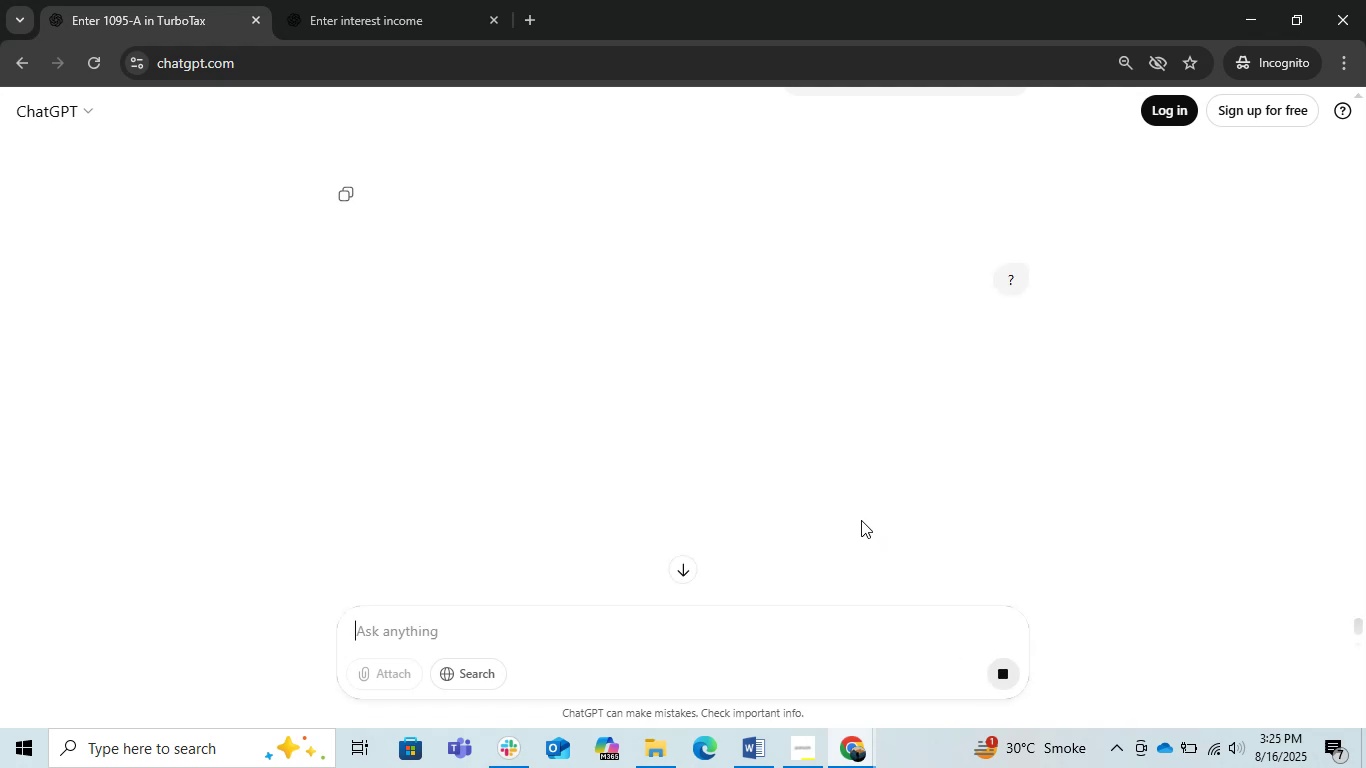 
scroll: coordinate [1097, 471], scroll_direction: up, amount: 1.0
 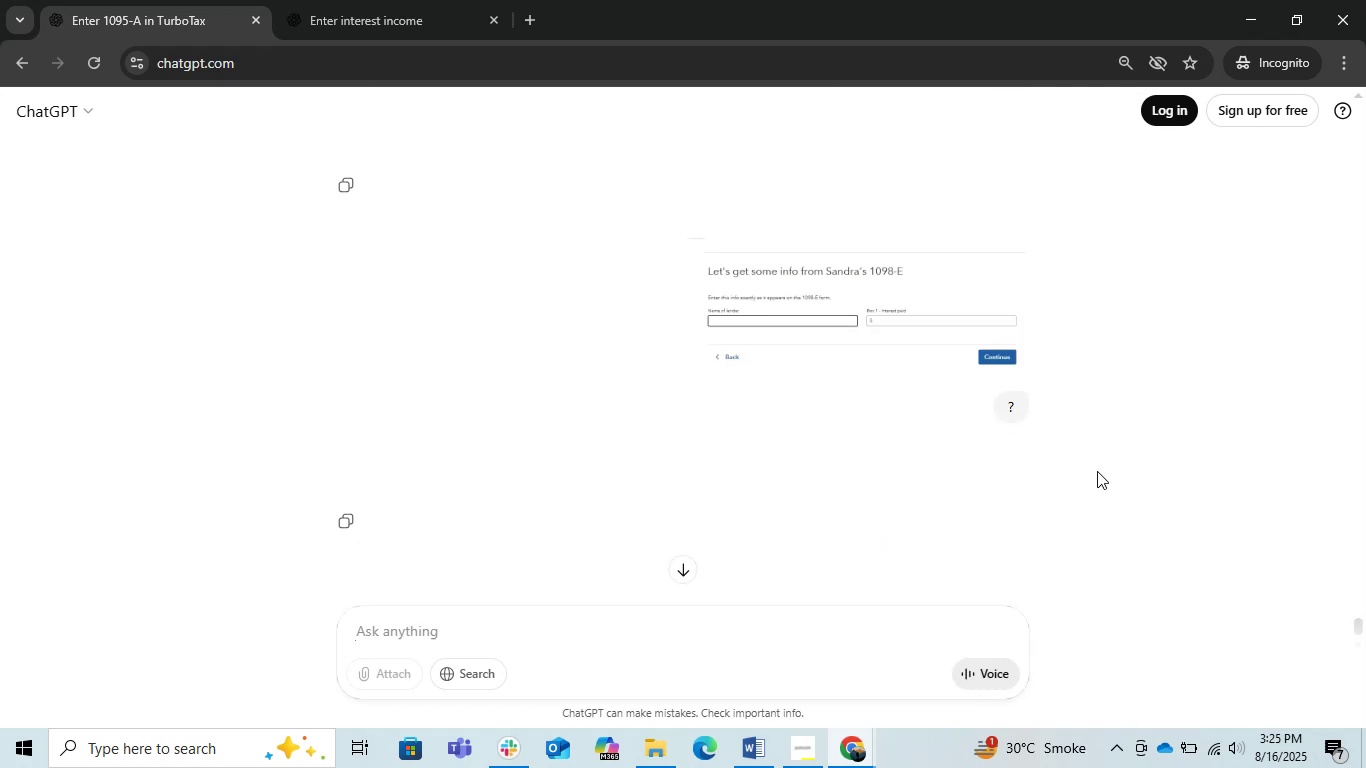 
scroll: coordinate [1097, 471], scroll_direction: down, amount: 1.0
 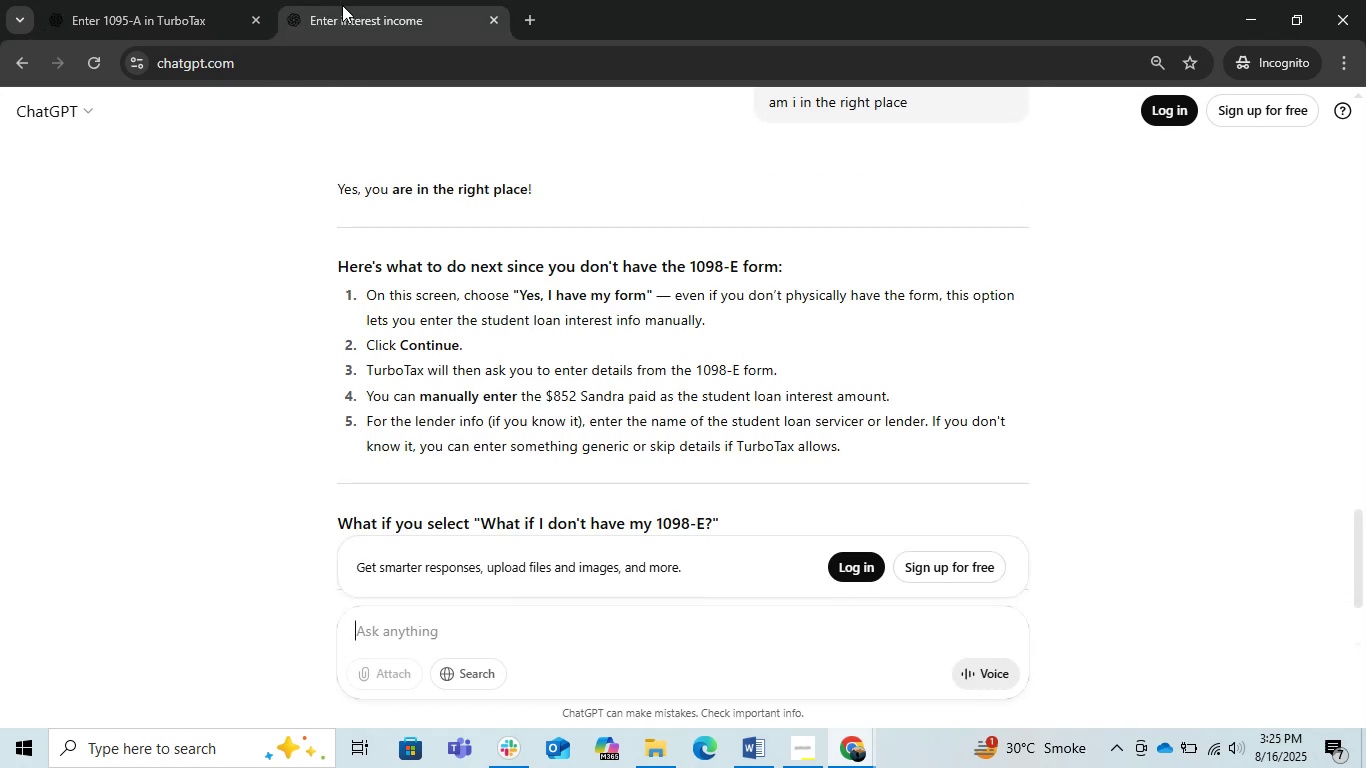 
key(Control+V)
 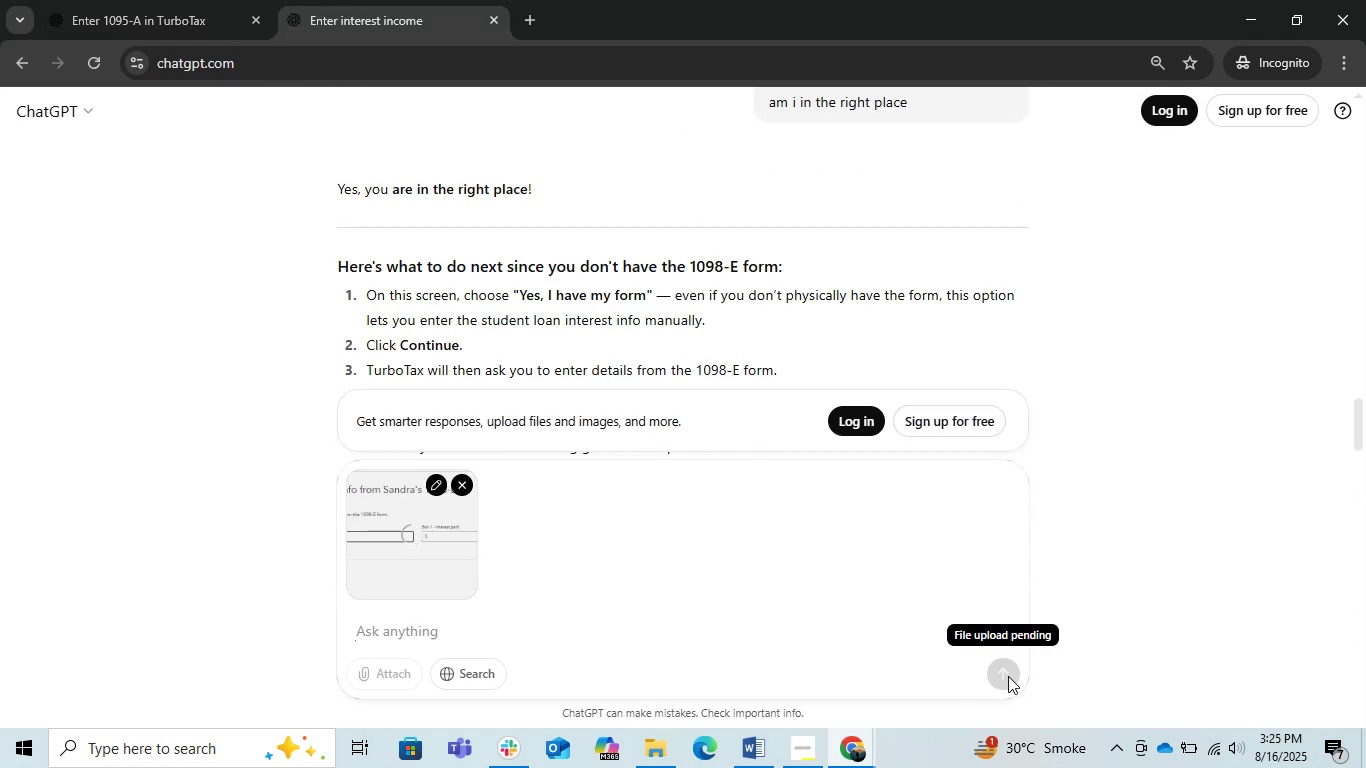 
left_click([991, 671])
 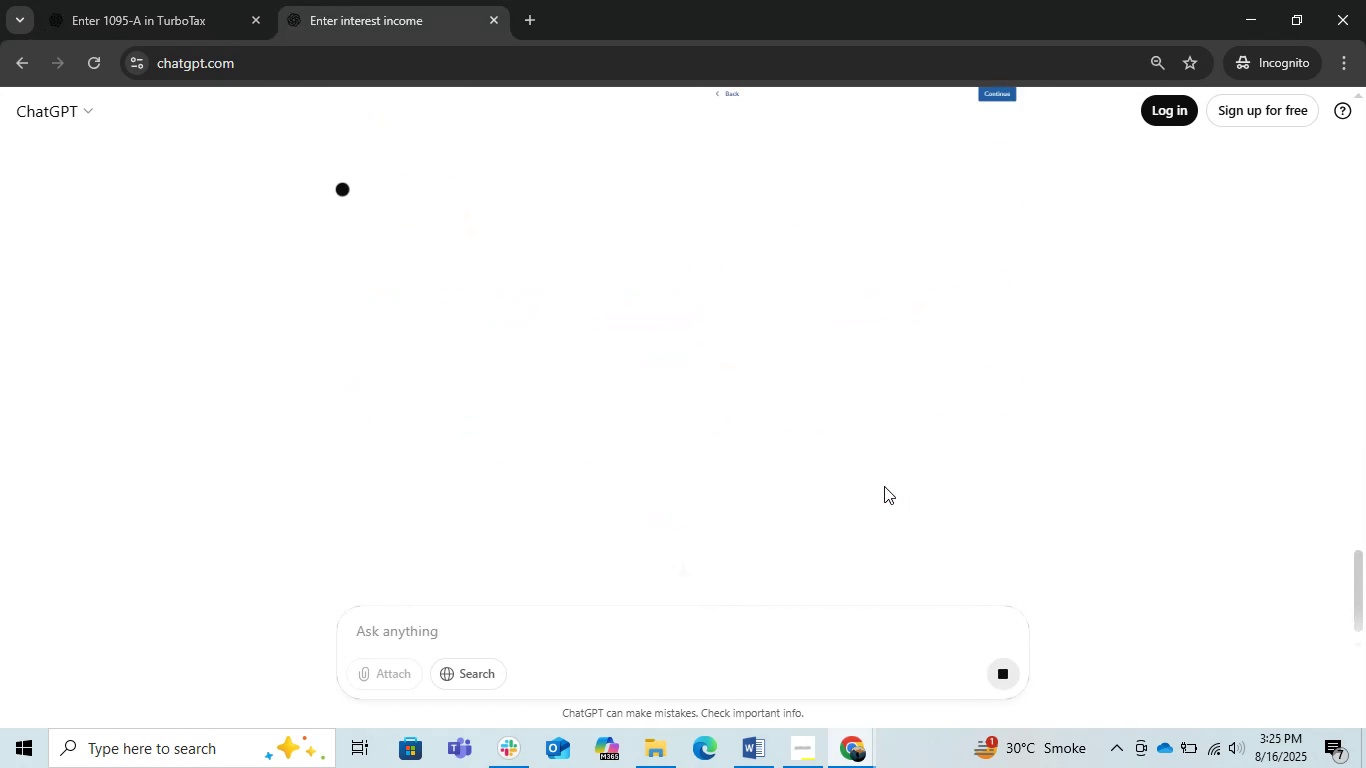 
scroll: coordinate [883, 486], scroll_direction: up, amount: 5.0
 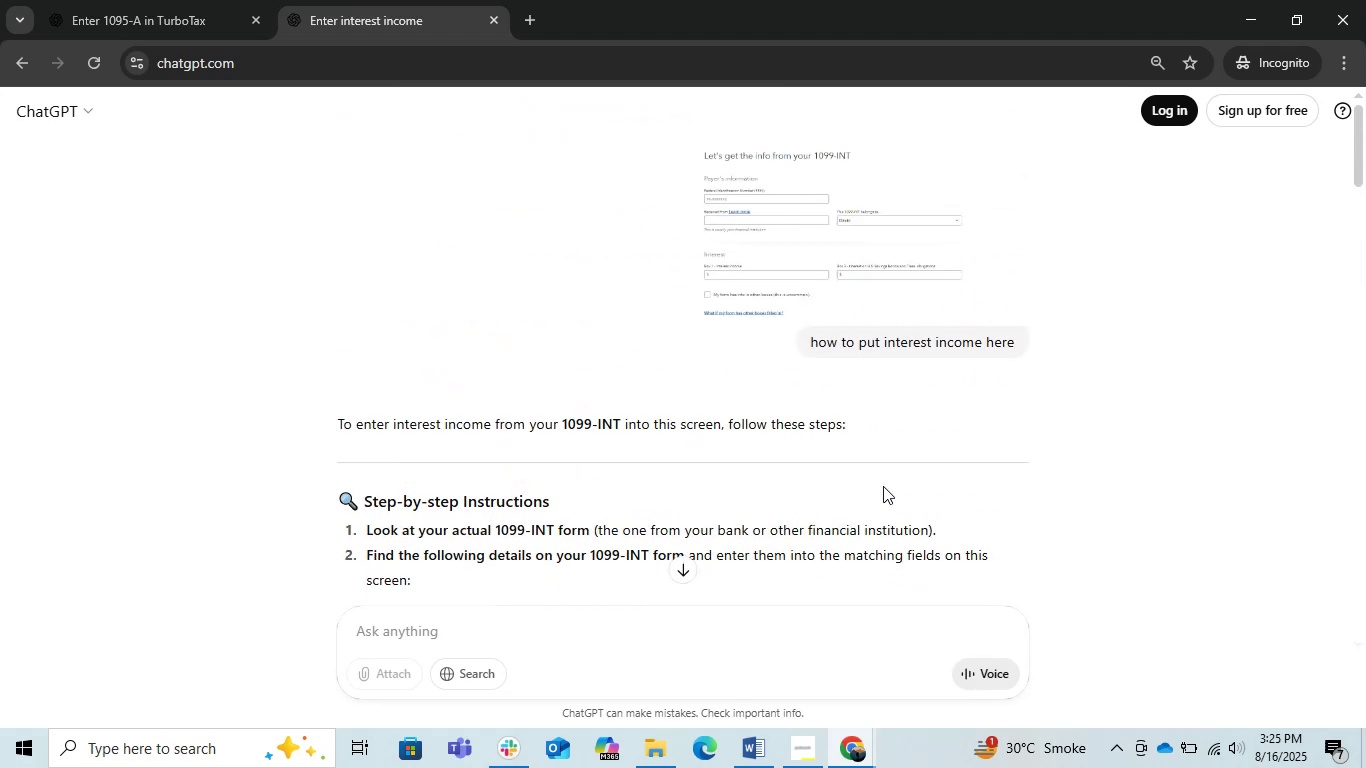 
scroll: coordinate [883, 486], scroll_direction: down, amount: 13.0
 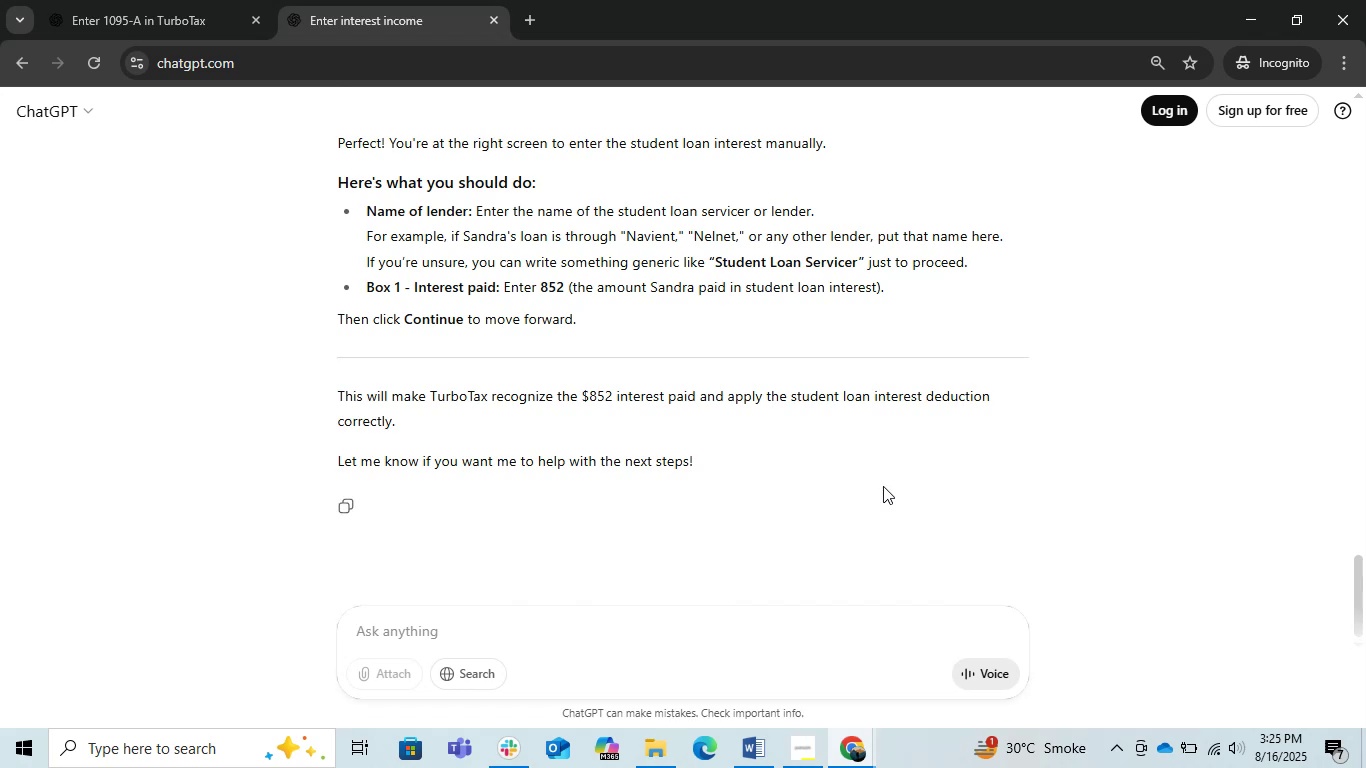 
wait(18.22)
 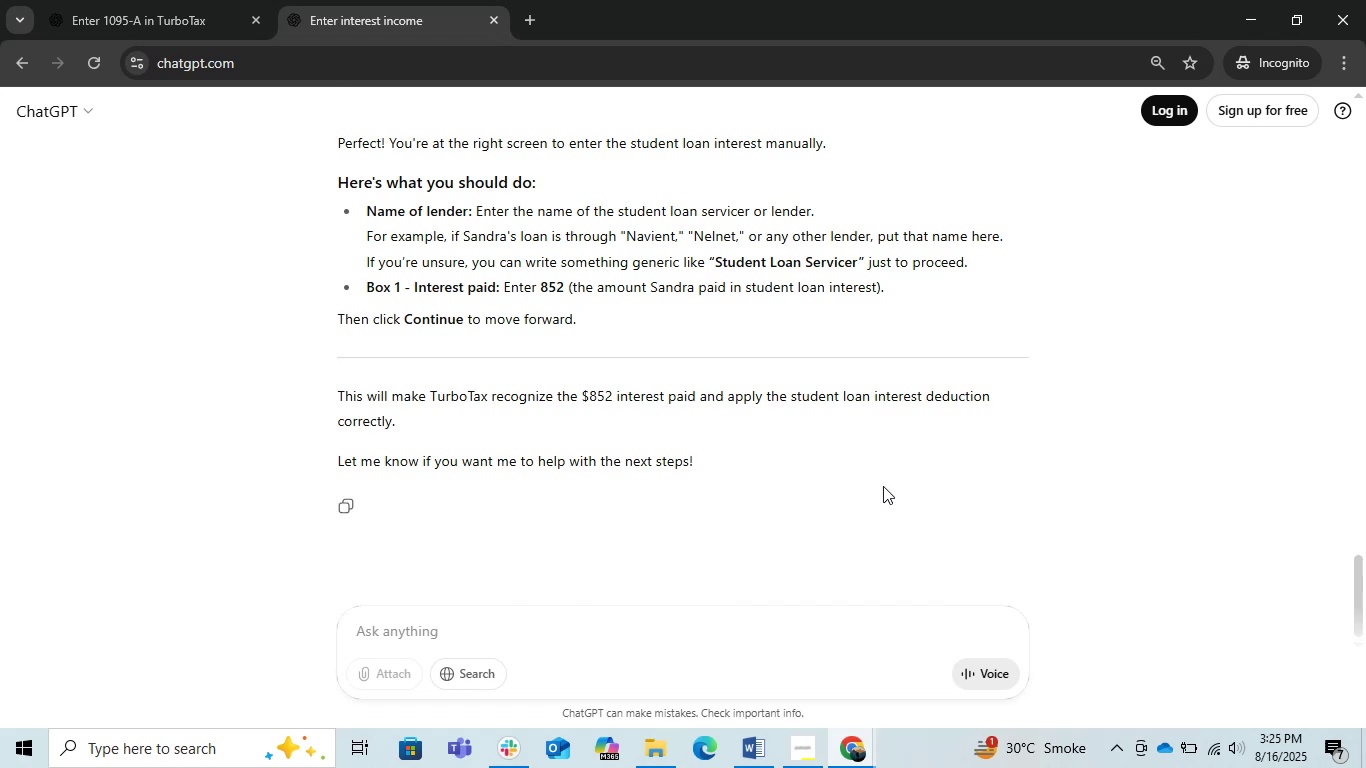 
left_click([193, 0])
 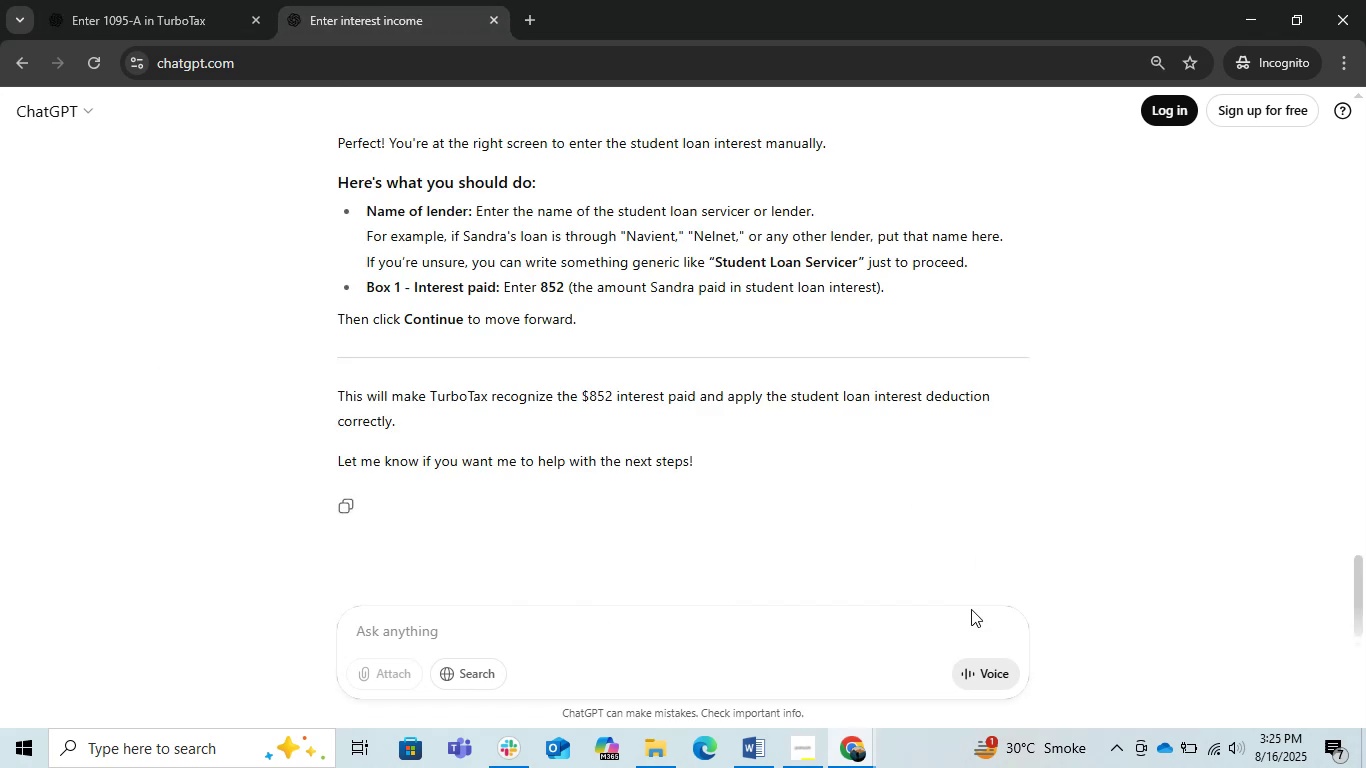 
left_click([859, 749])
 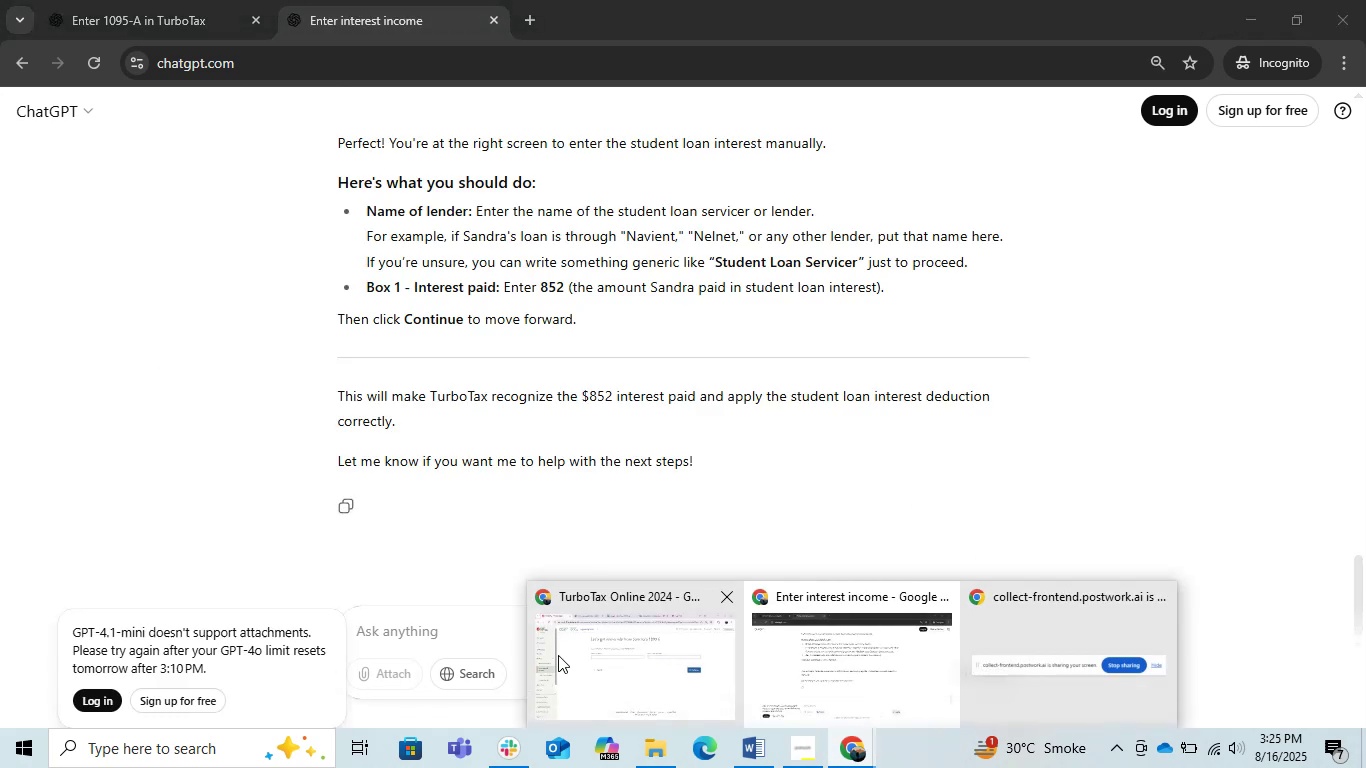 
left_click([569, 651])
 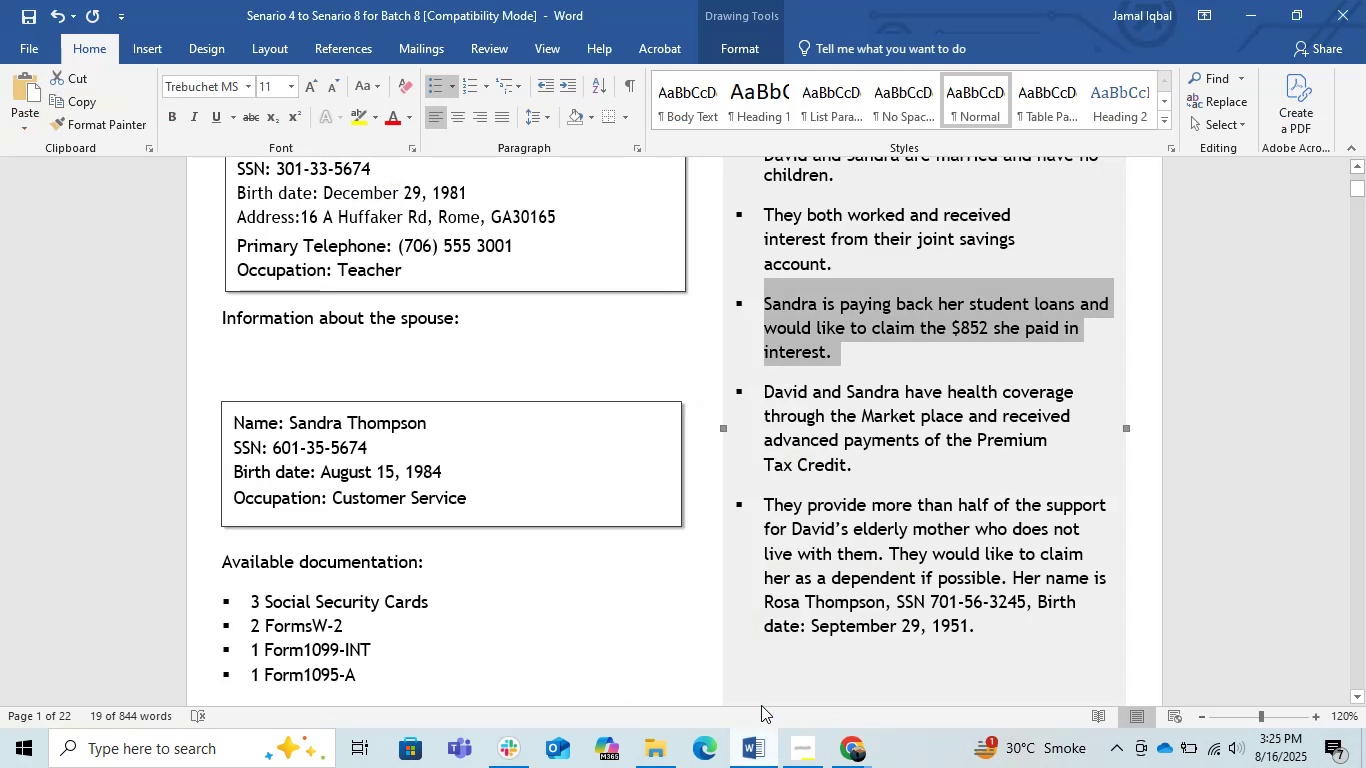 
left_click([1033, 414])
 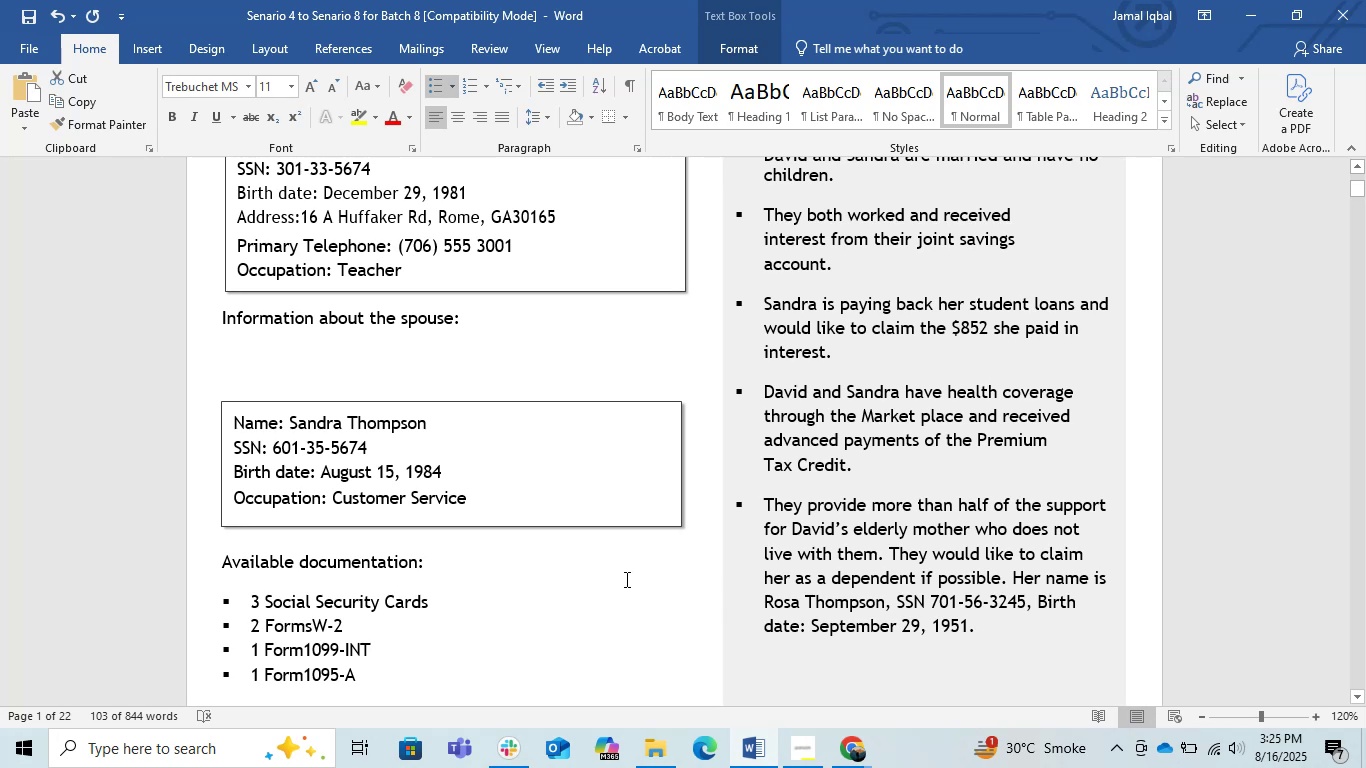 
wait(12.3)
 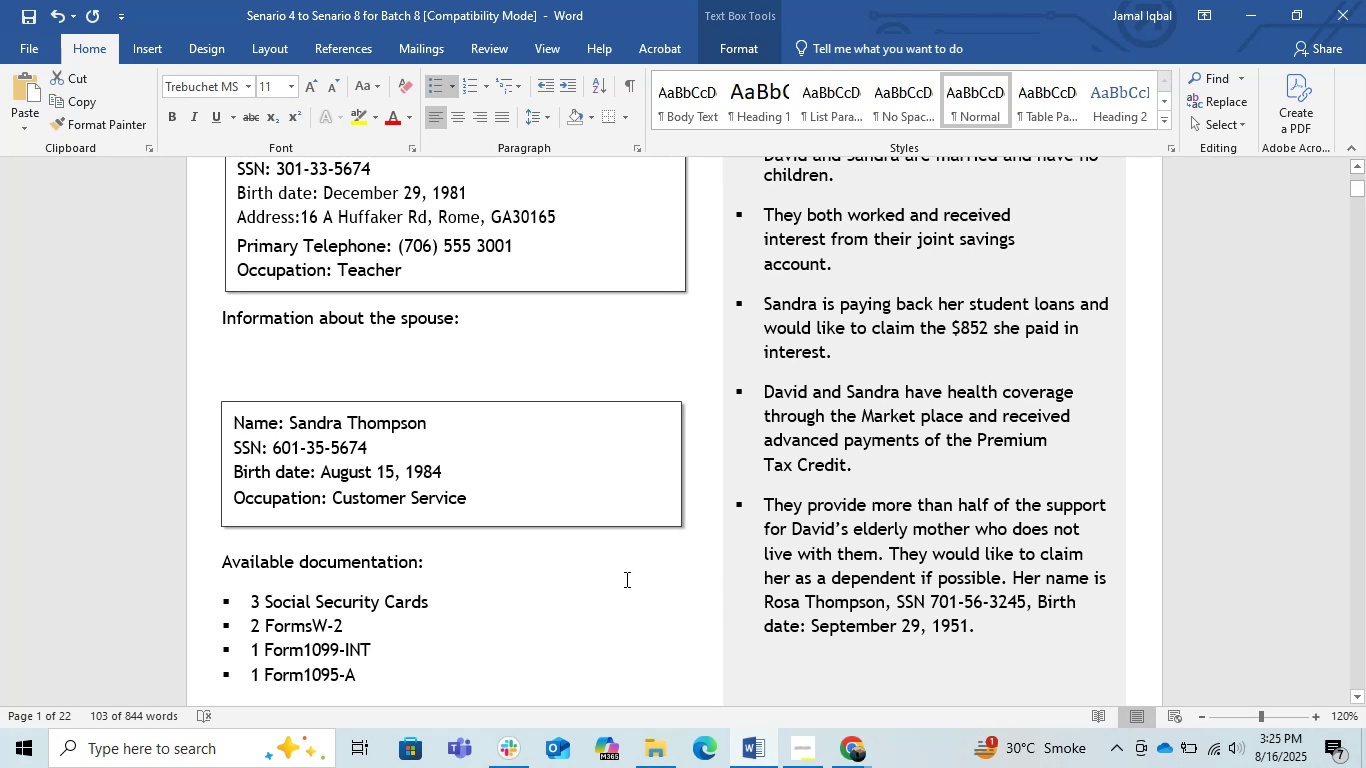 
scroll: coordinate [625, 579], scroll_direction: down, amount: 7.0
 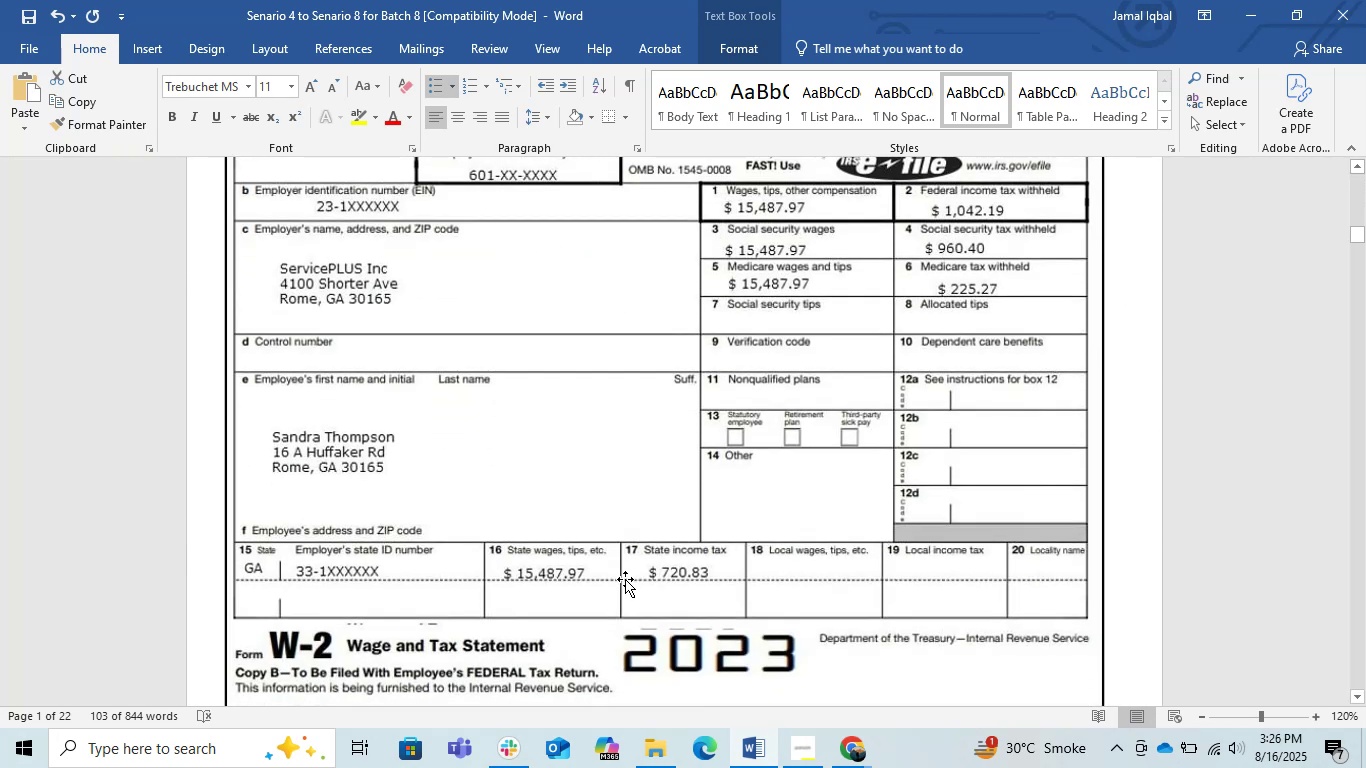 
scroll: coordinate [625, 576], scroll_direction: up, amount: 7.0
 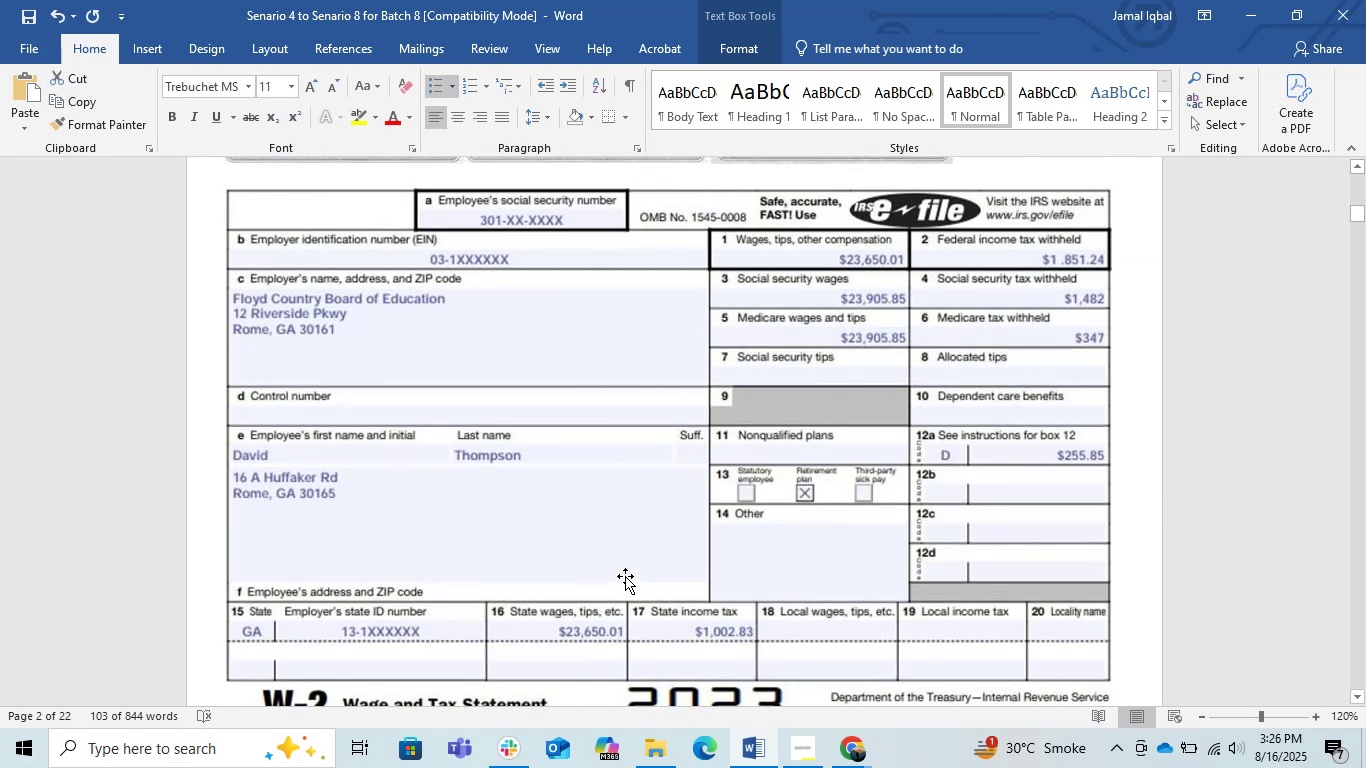 
scroll: coordinate [625, 576], scroll_direction: down, amount: 2.0
 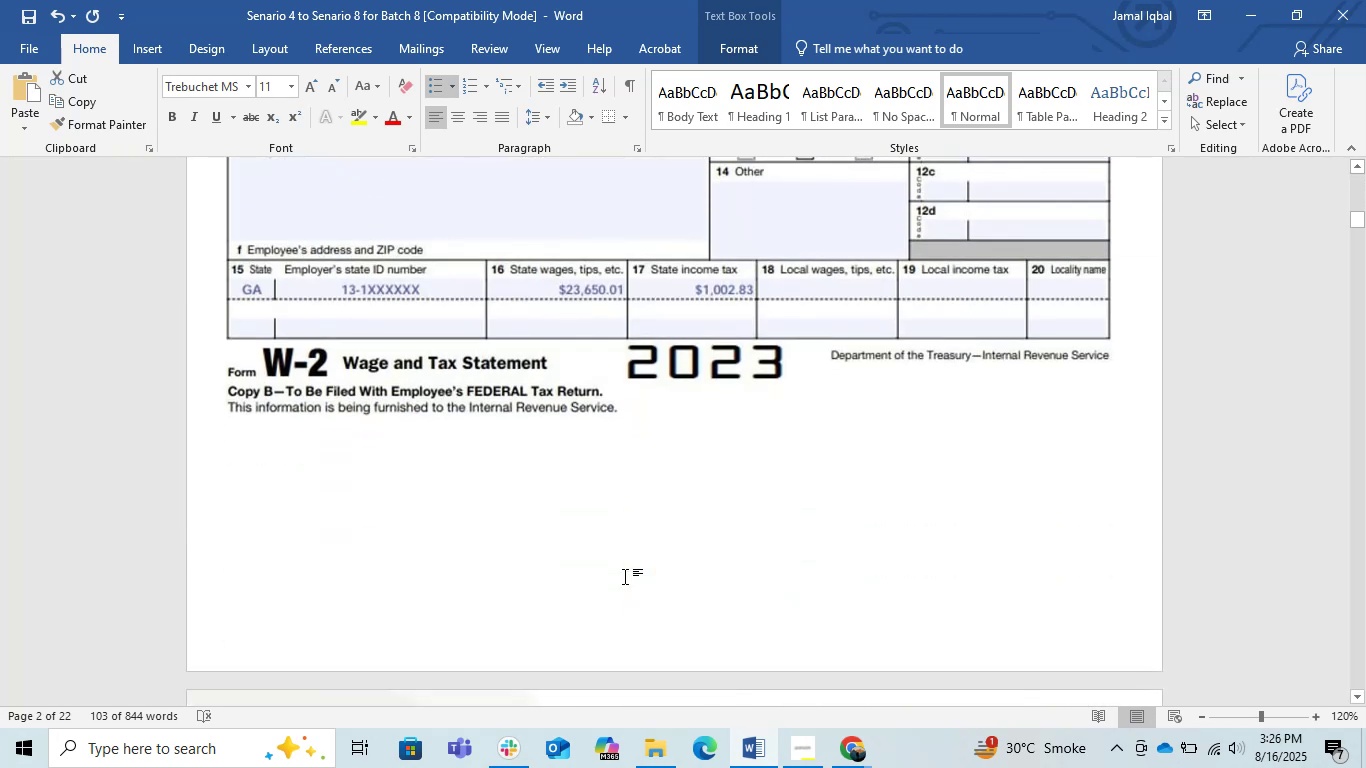 
scroll: coordinate [625, 576], scroll_direction: up, amount: 1.0
 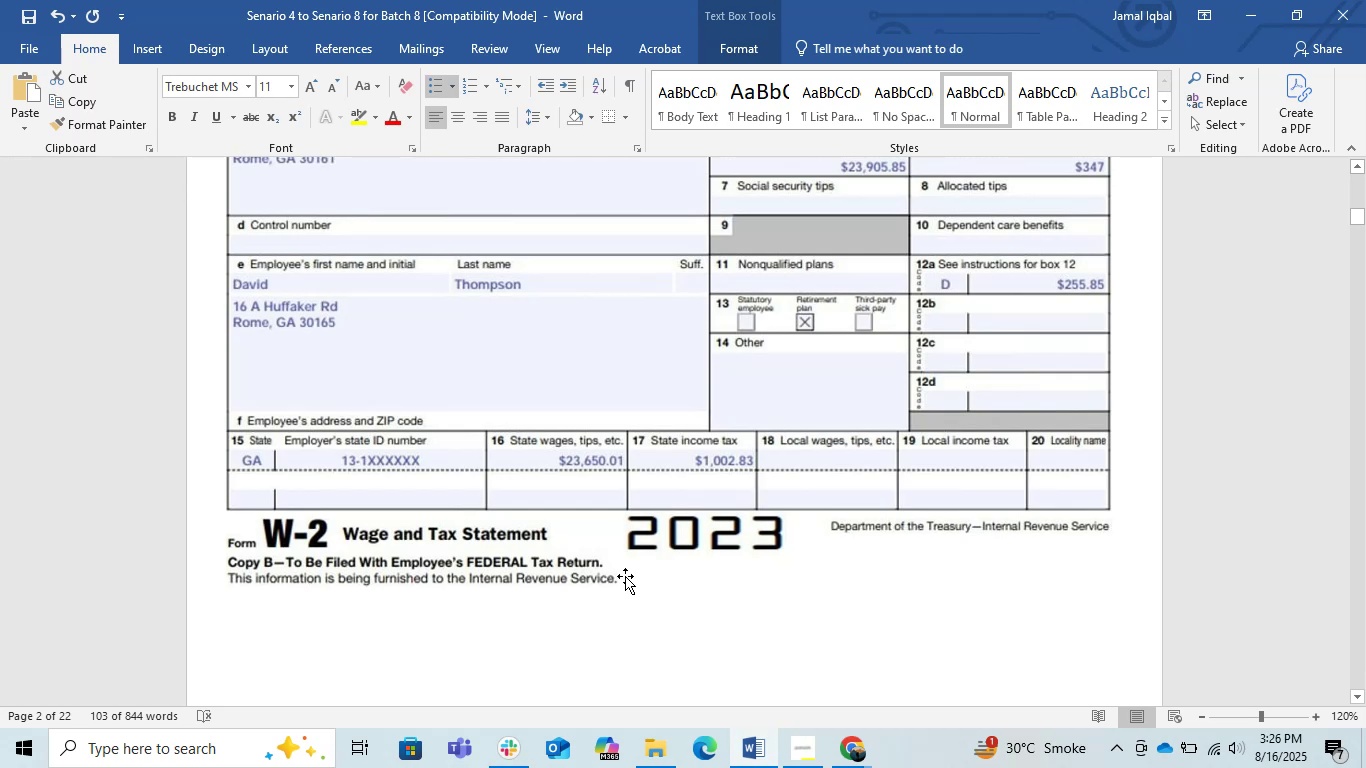 
scroll: coordinate [625, 576], scroll_direction: down, amount: 8.0
 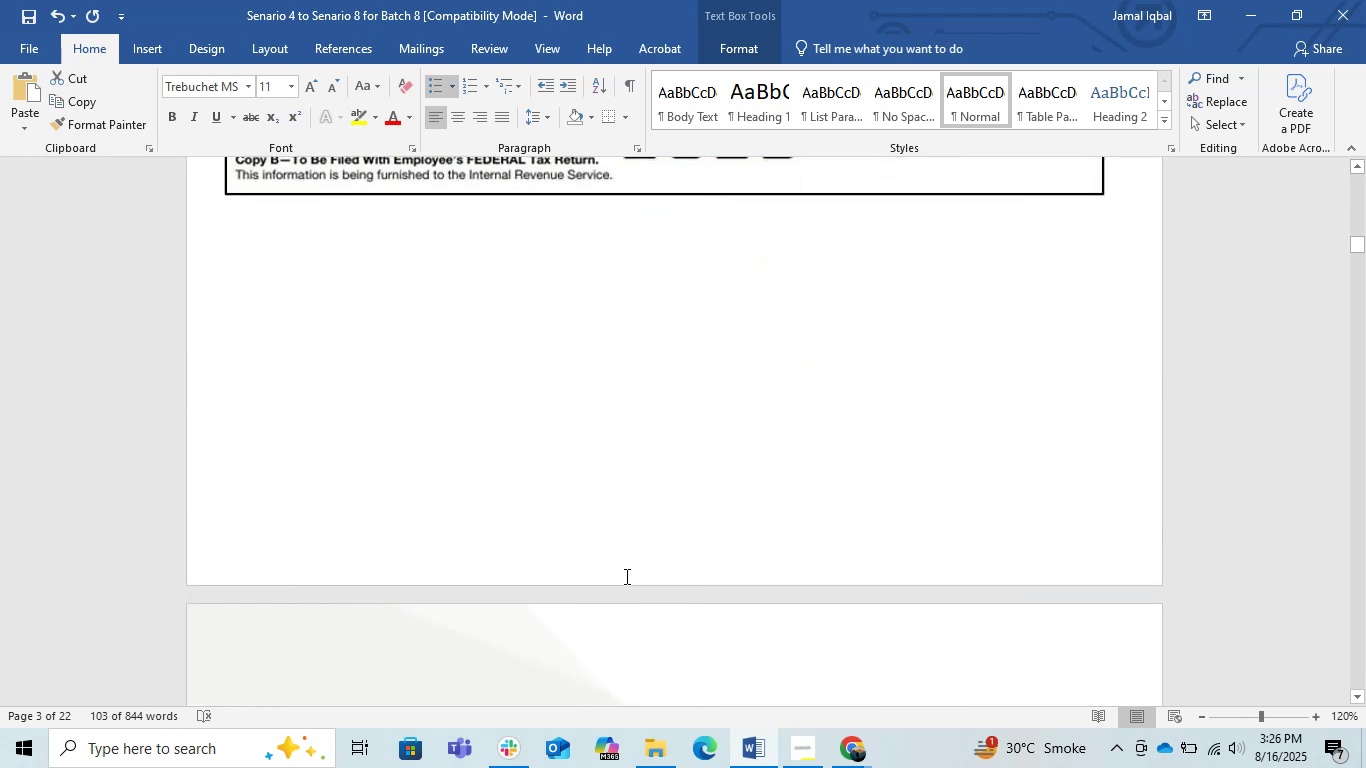 
scroll: coordinate [625, 576], scroll_direction: up, amount: 3.0
 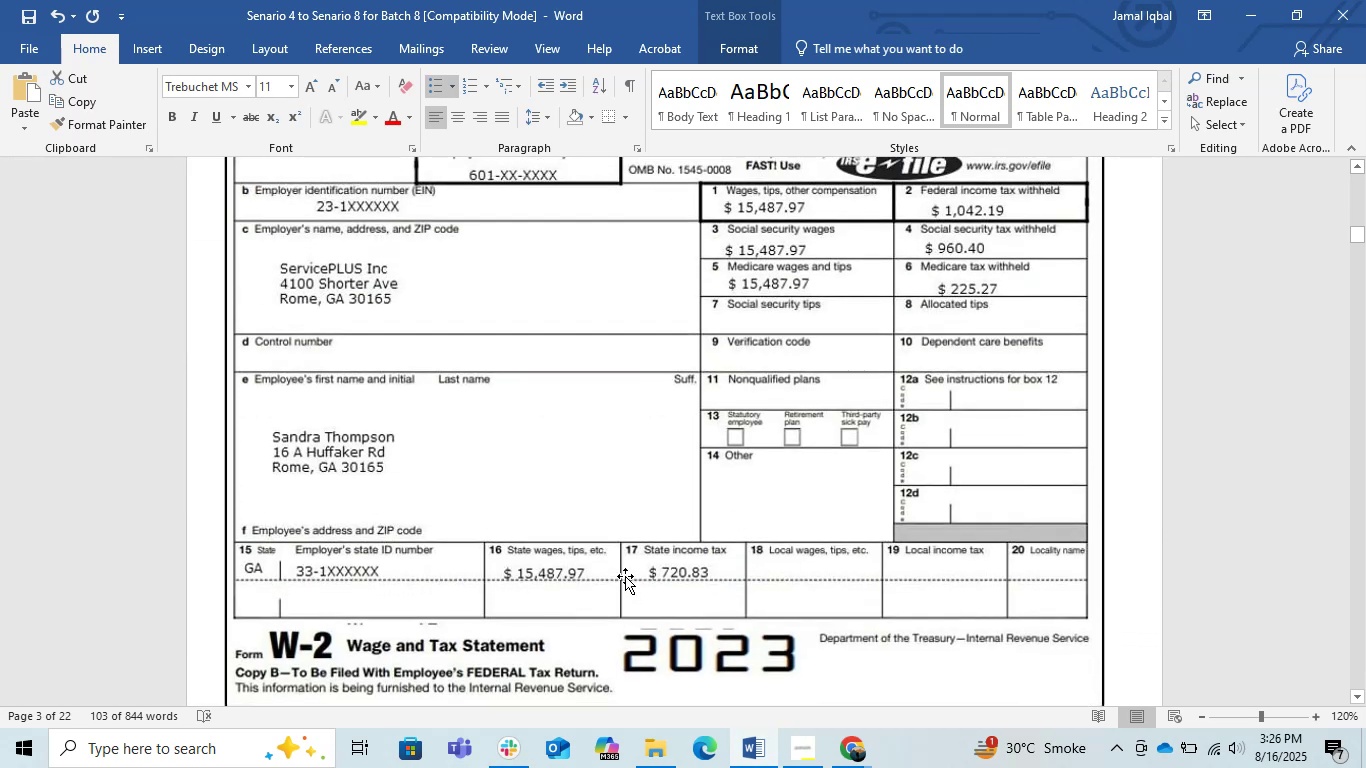 
scroll: coordinate [624, 575], scroll_direction: down, amount: 14.0
 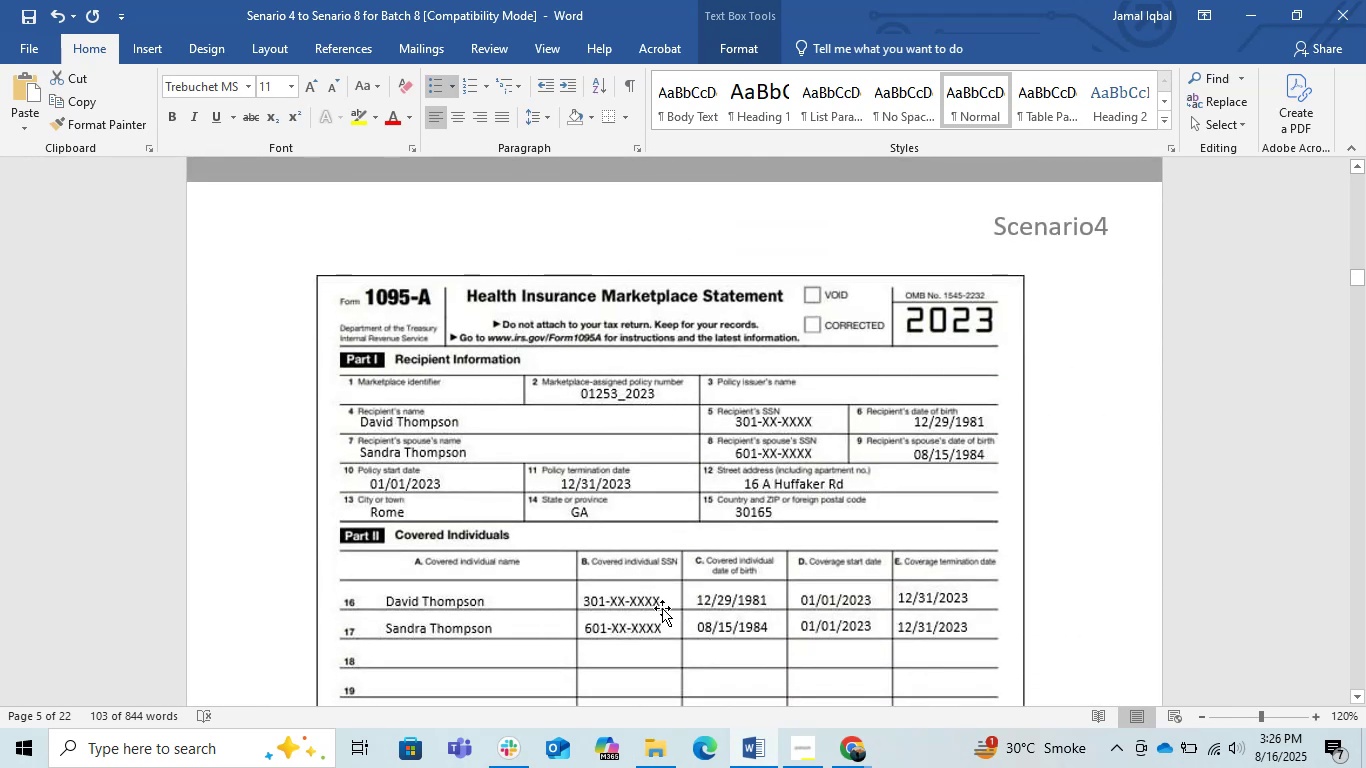 
scroll: coordinate [673, 602], scroll_direction: up, amount: 25.0
 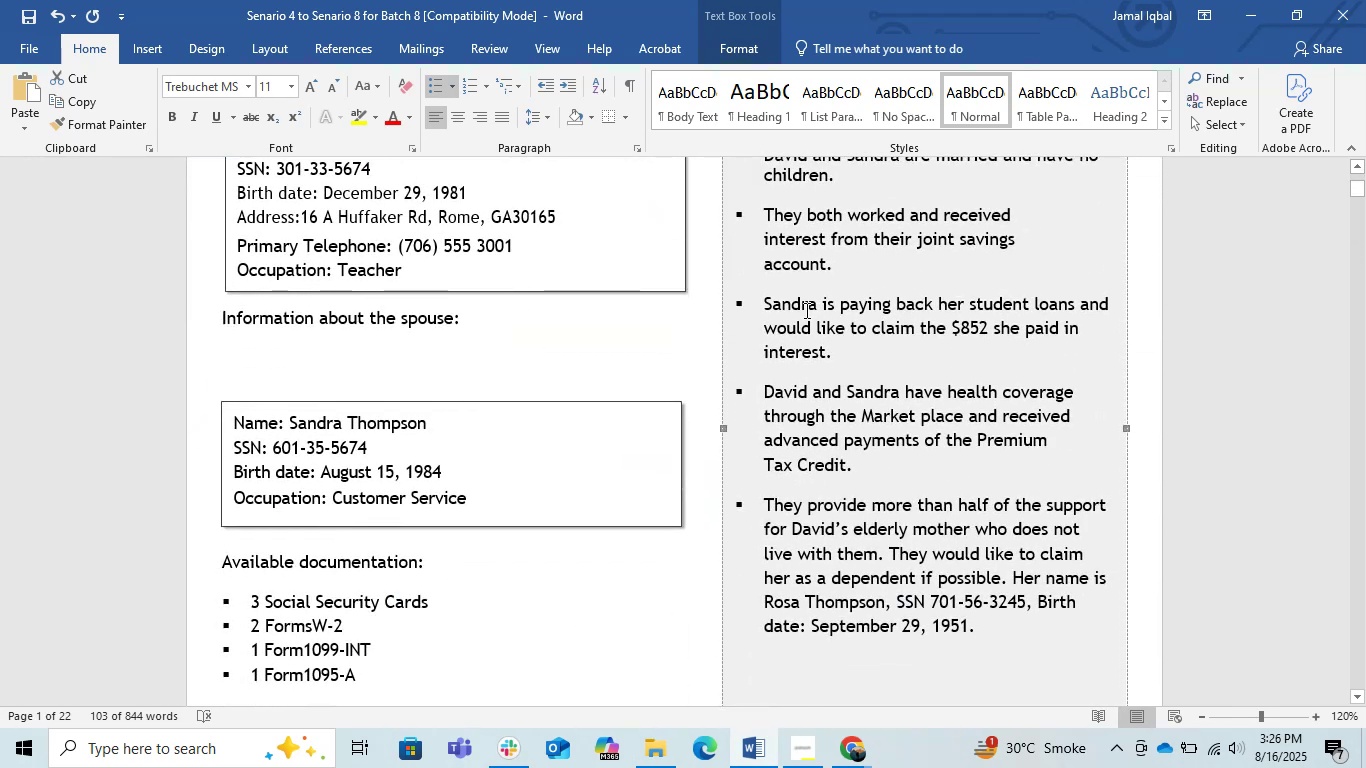 
left_click_drag(start_coordinate=[767, 297], to_coordinate=[877, 357])
 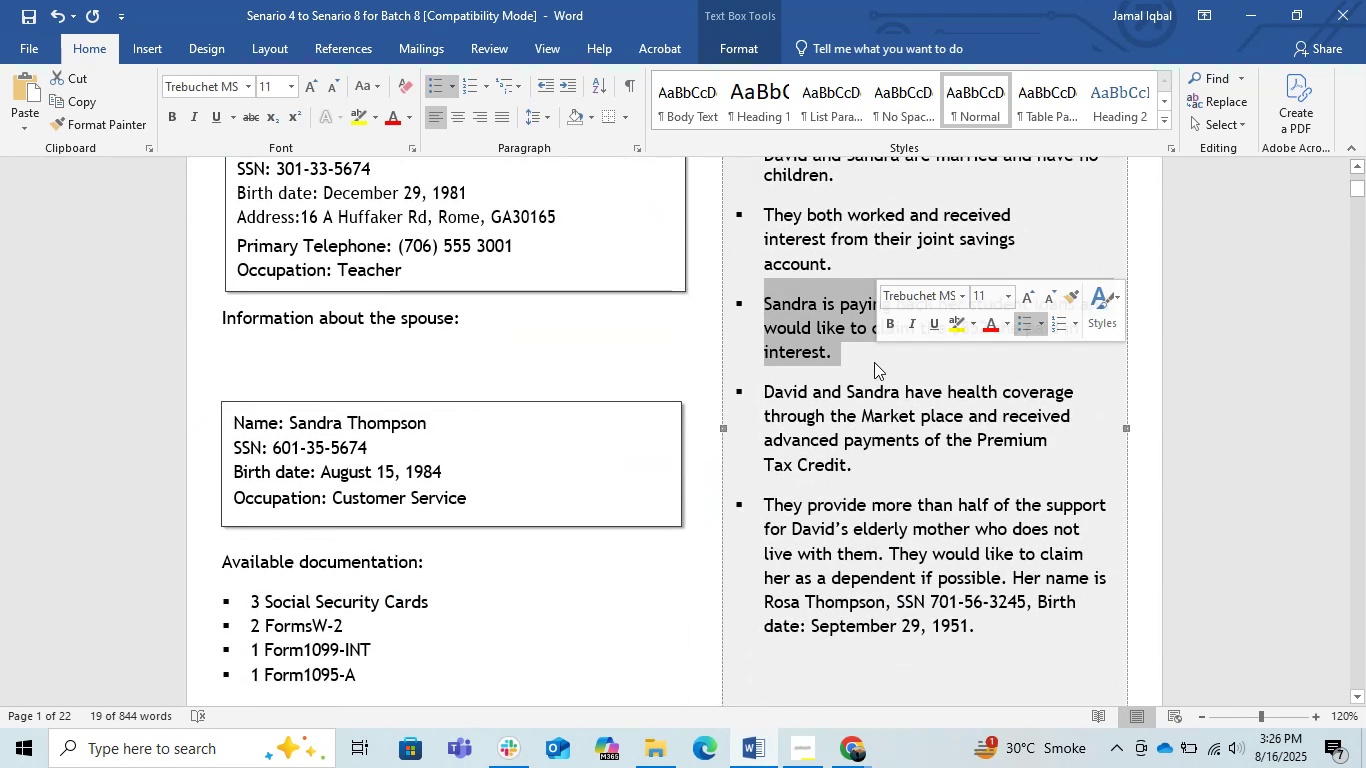 
left_click([870, 364])
 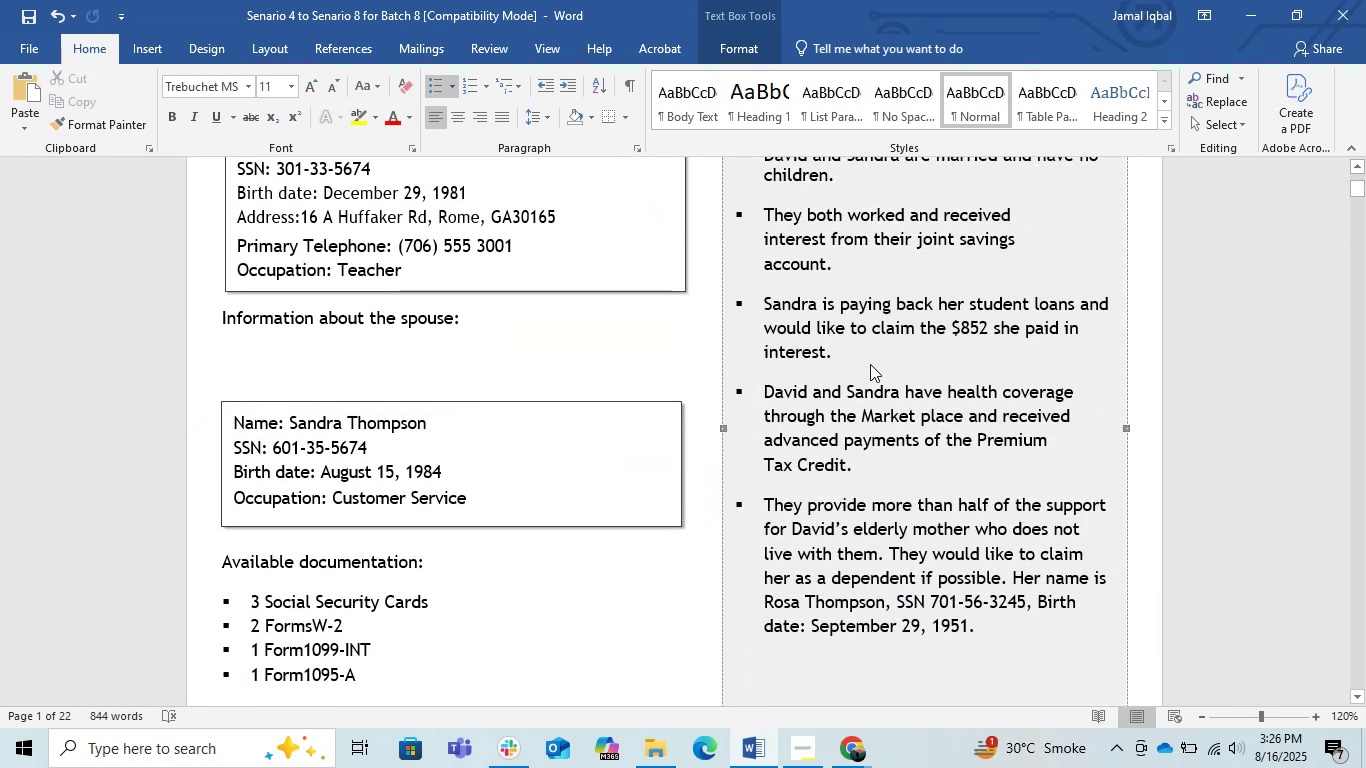 
key(Space)
 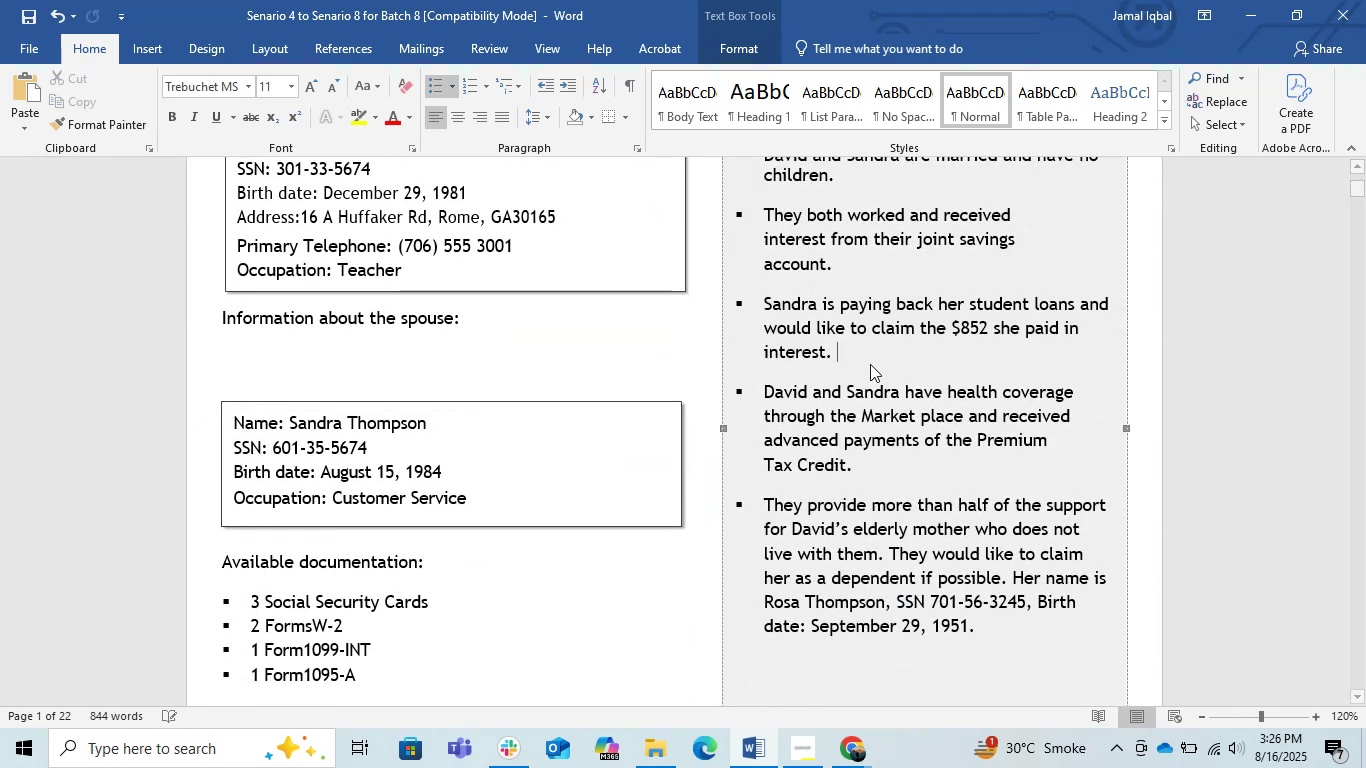 
key(Space)
 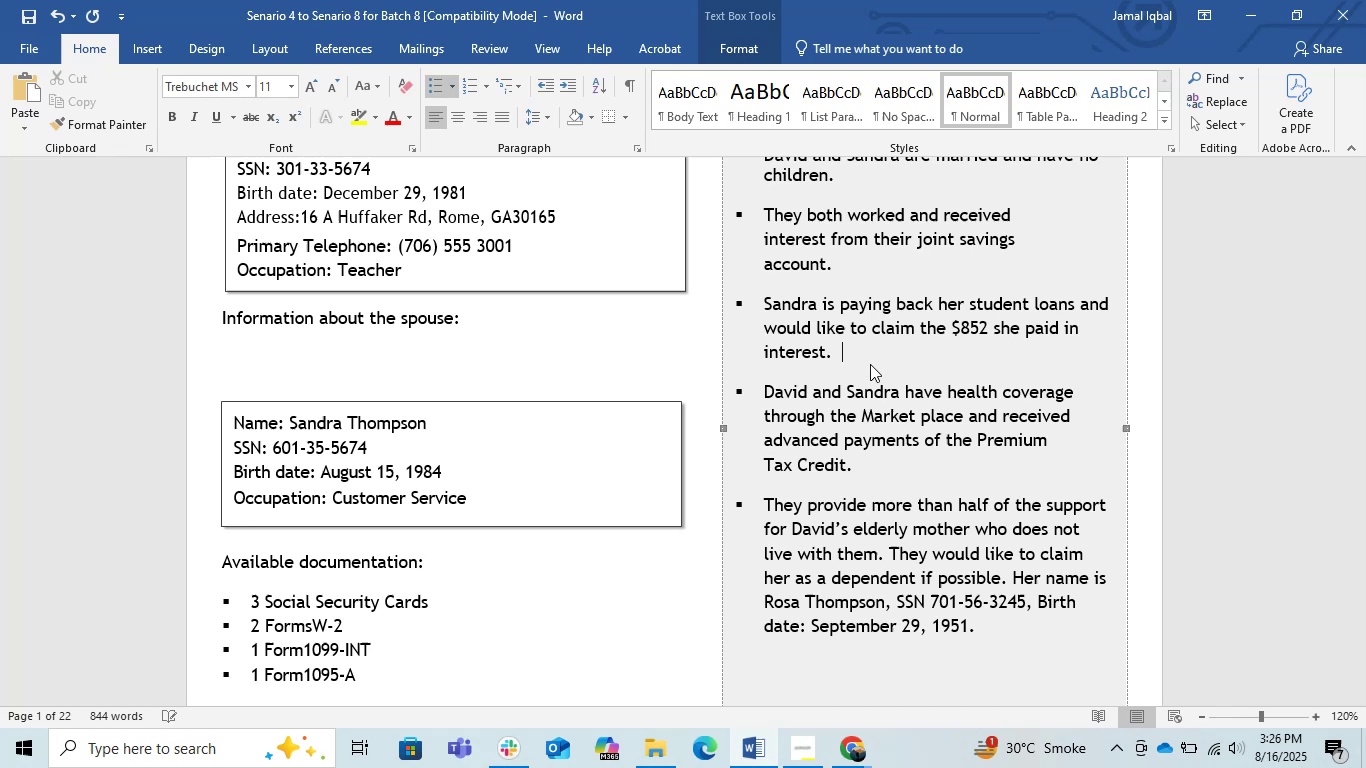 
key(Space)
 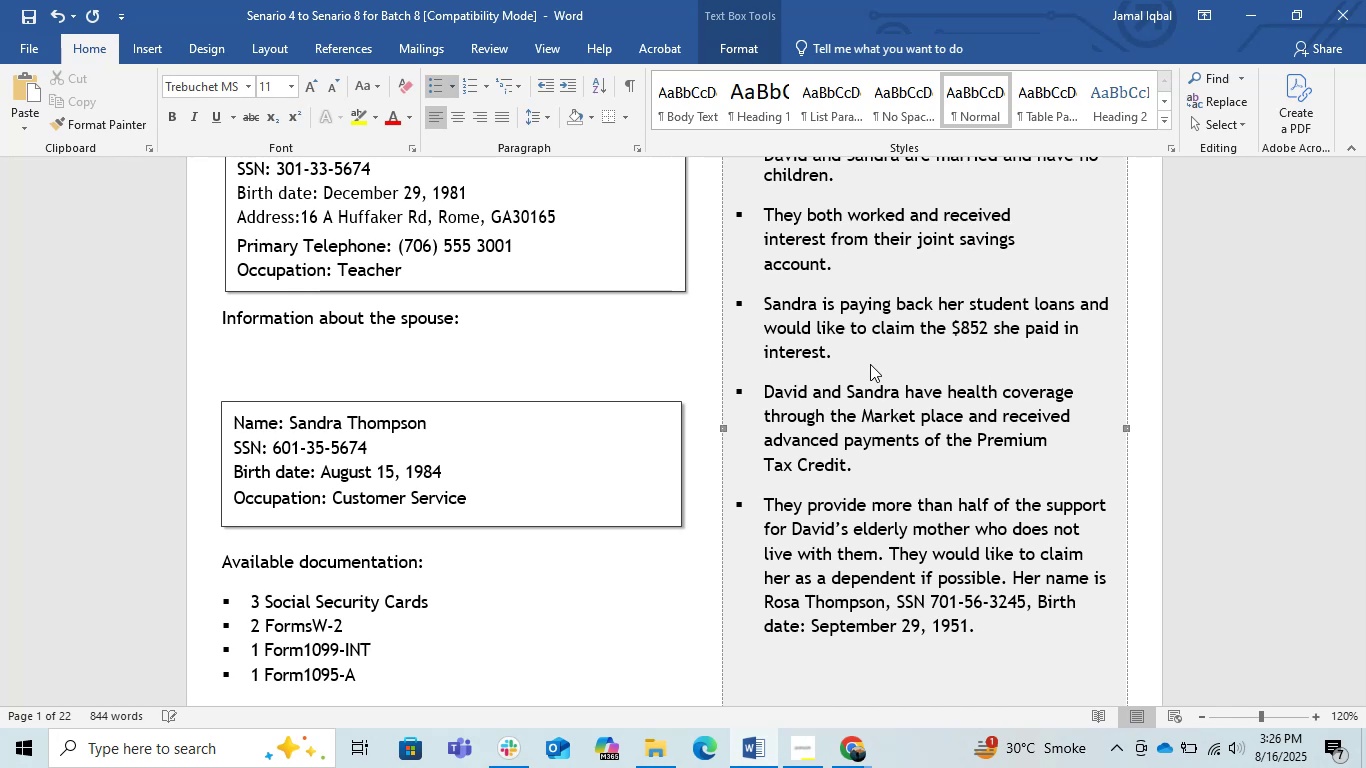 
key(Alt+AltLeft)
 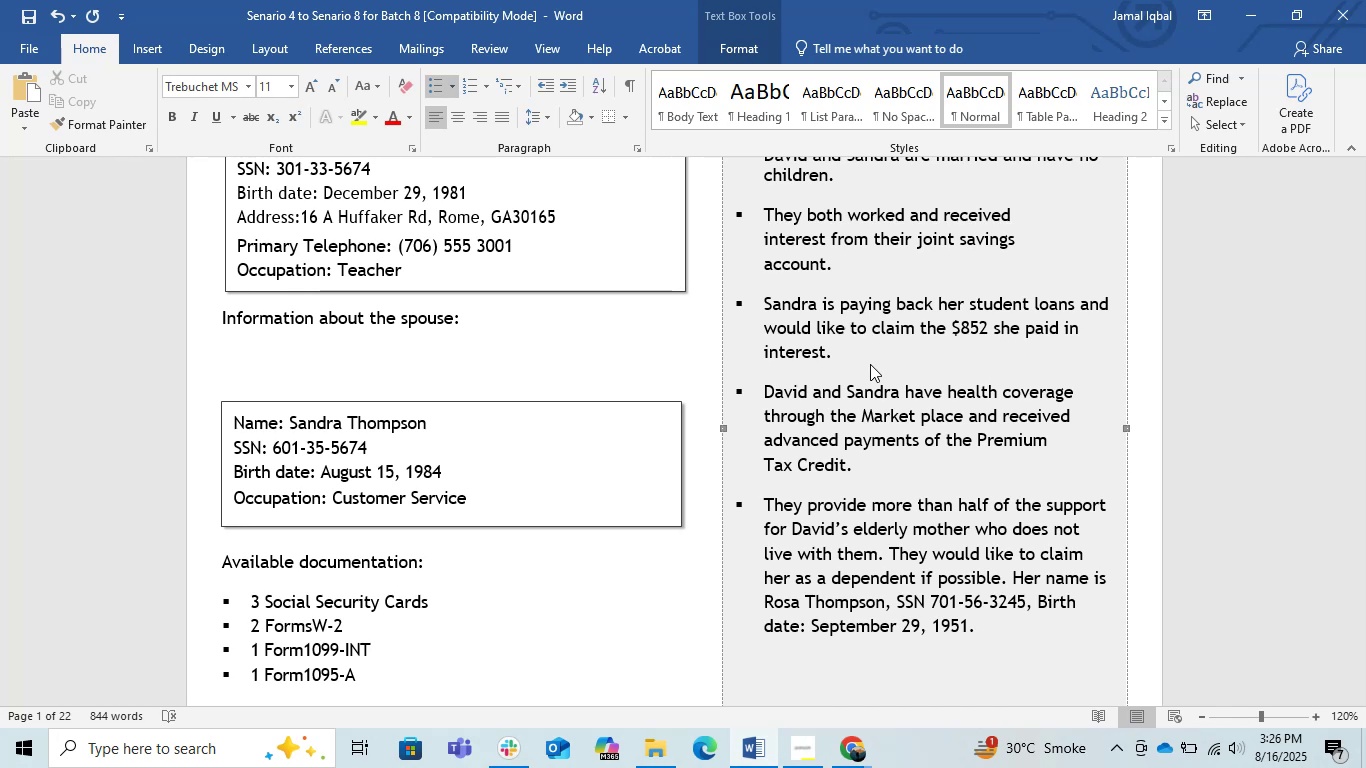 
key(Alt+Tab)
 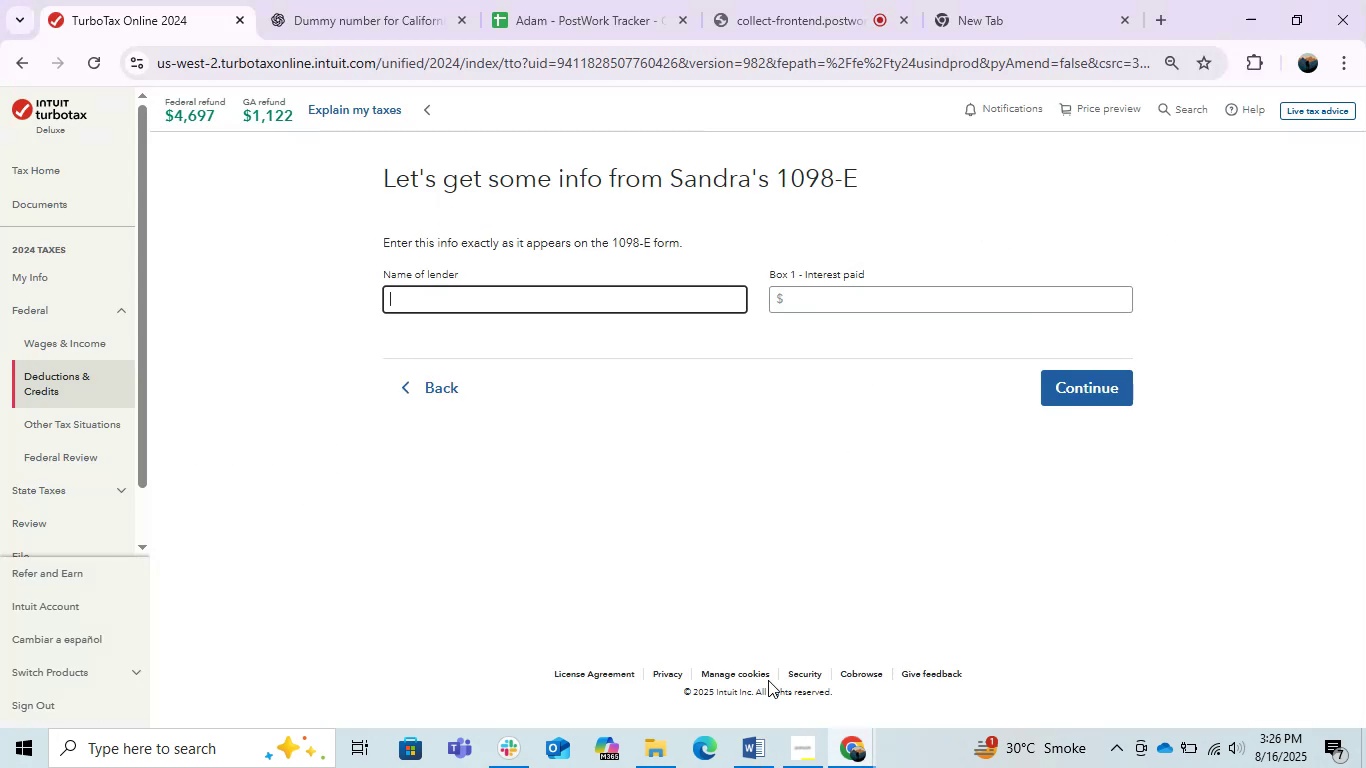 
left_click([852, 746])
 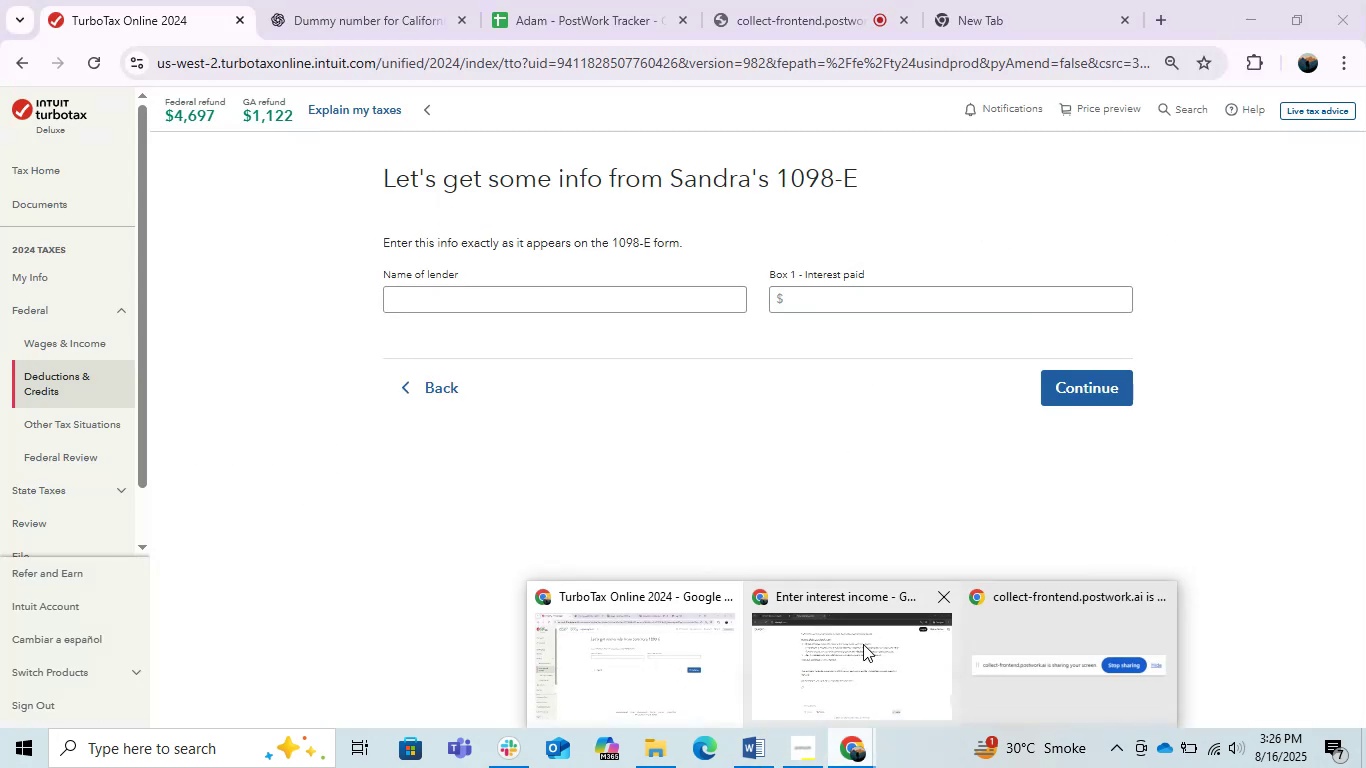 
left_click([839, 669])
 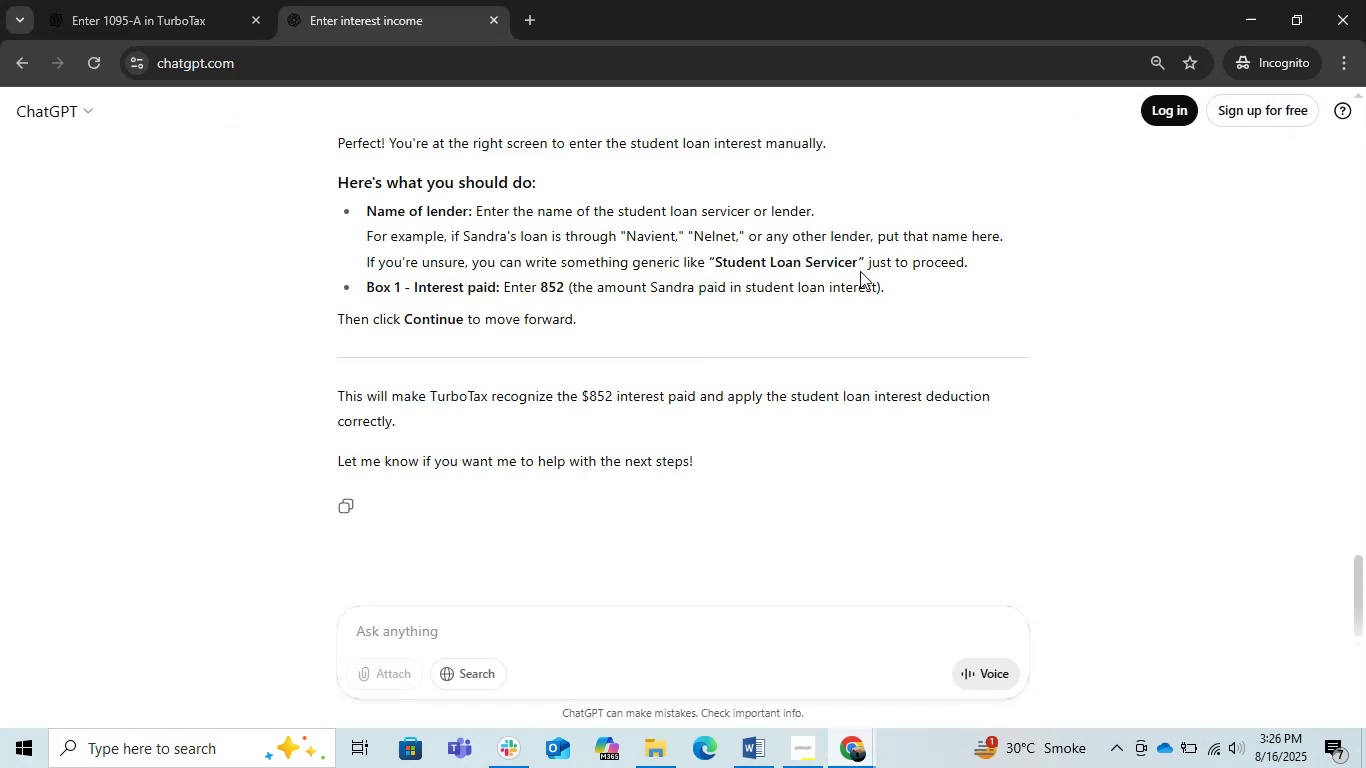 
left_click_drag(start_coordinate=[852, 260], to_coordinate=[726, 264])
 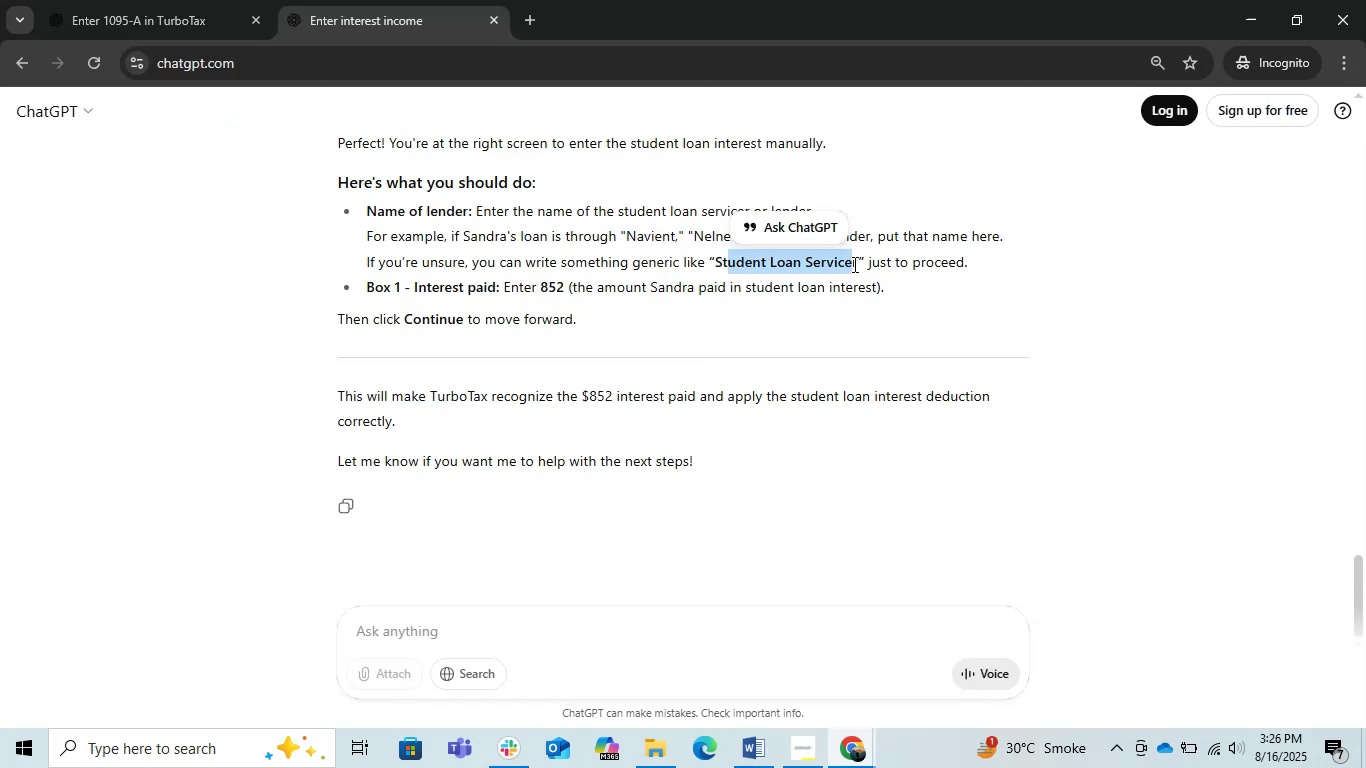 
left_click_drag(start_coordinate=[858, 265], to_coordinate=[718, 270])
 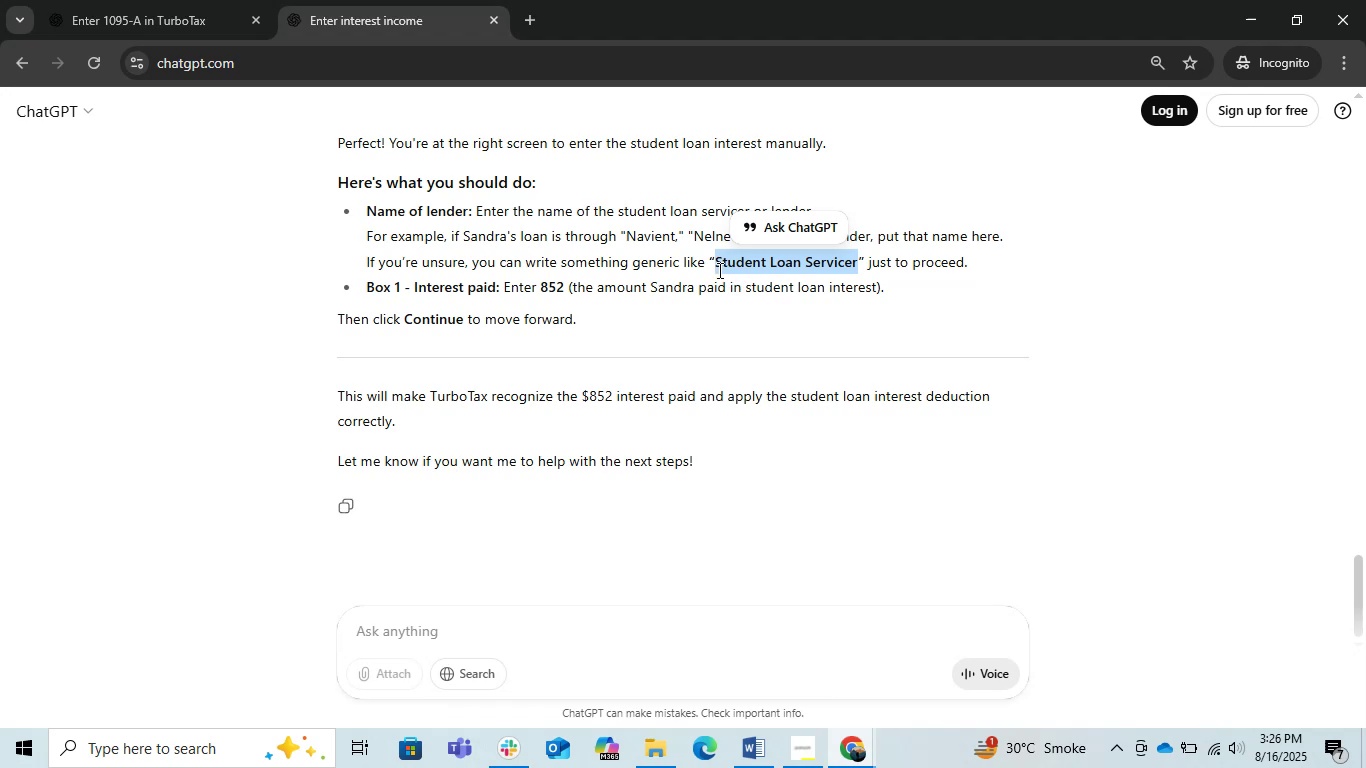 
key(Control+C)
 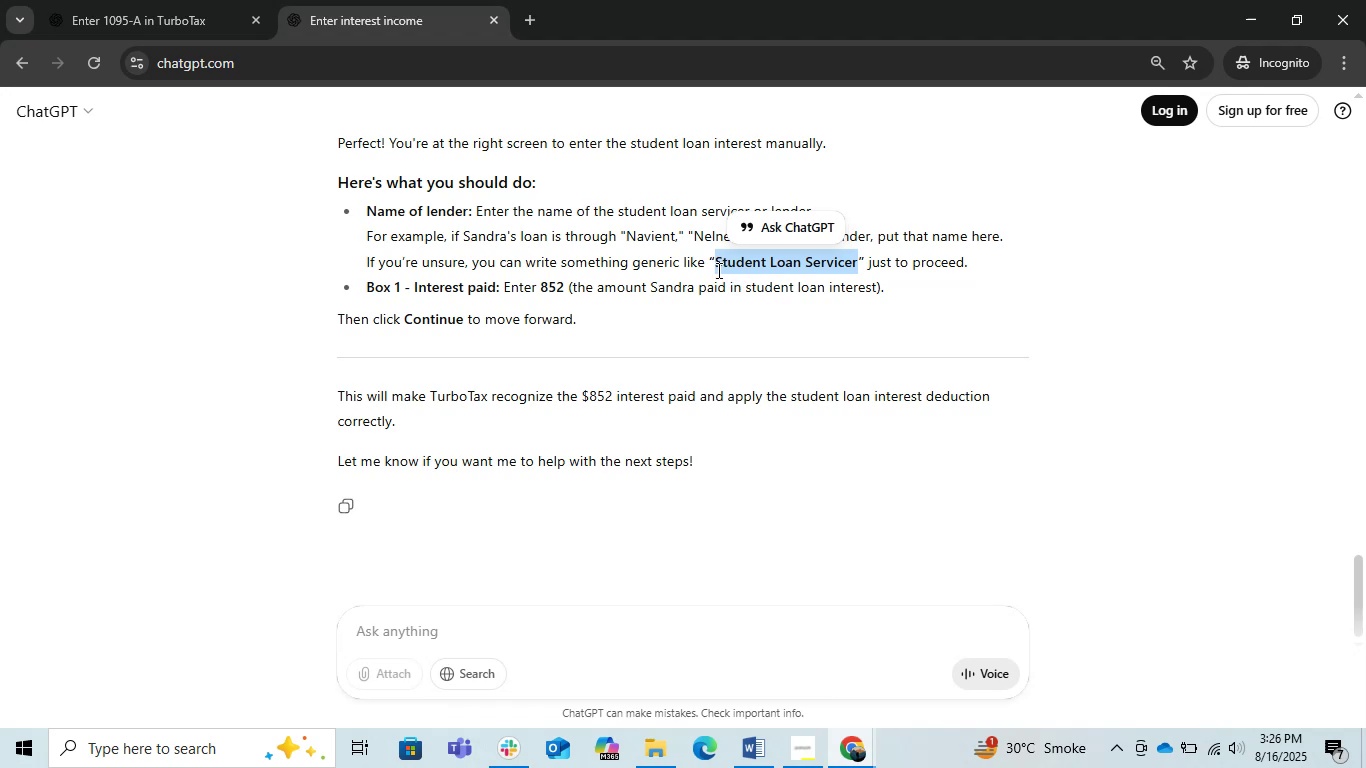 
key(Alt+AltLeft)
 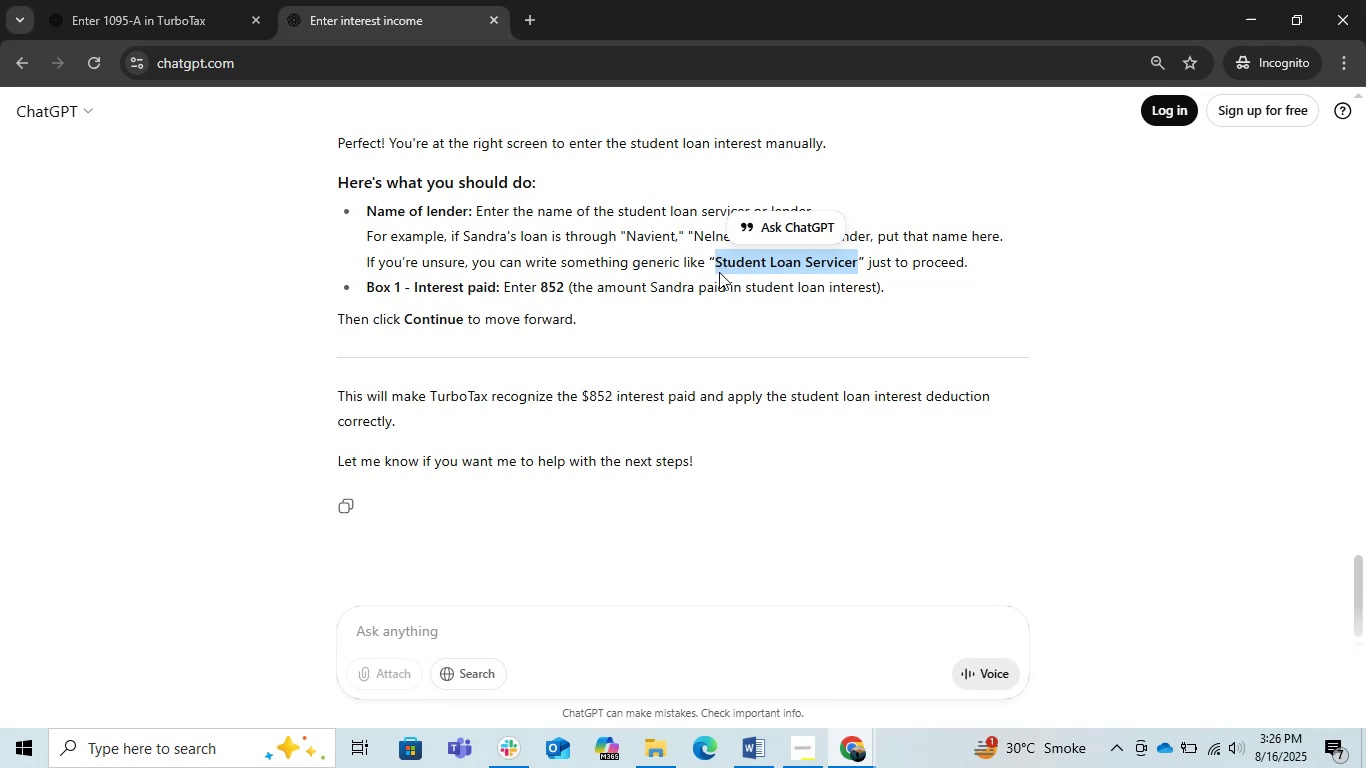 
key(Alt+Tab)
 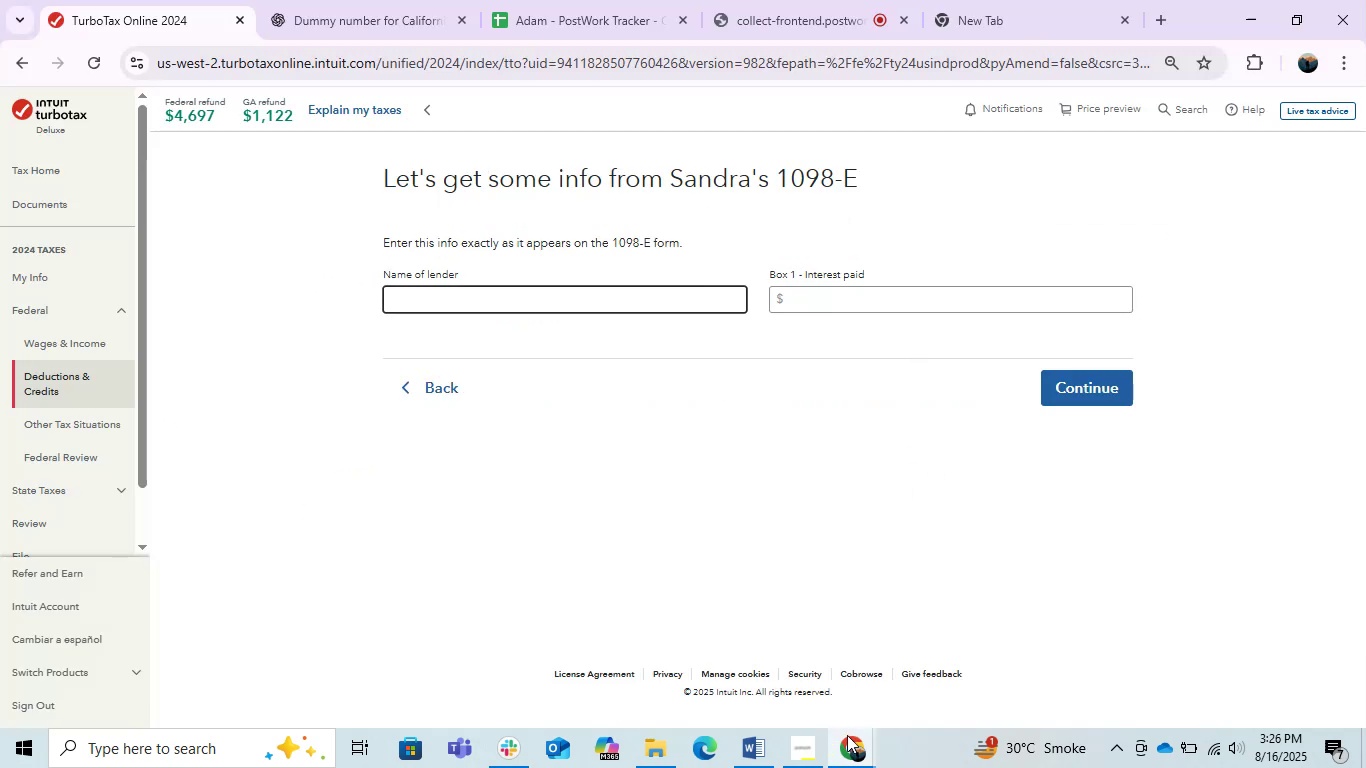 
left_click([765, 747])
 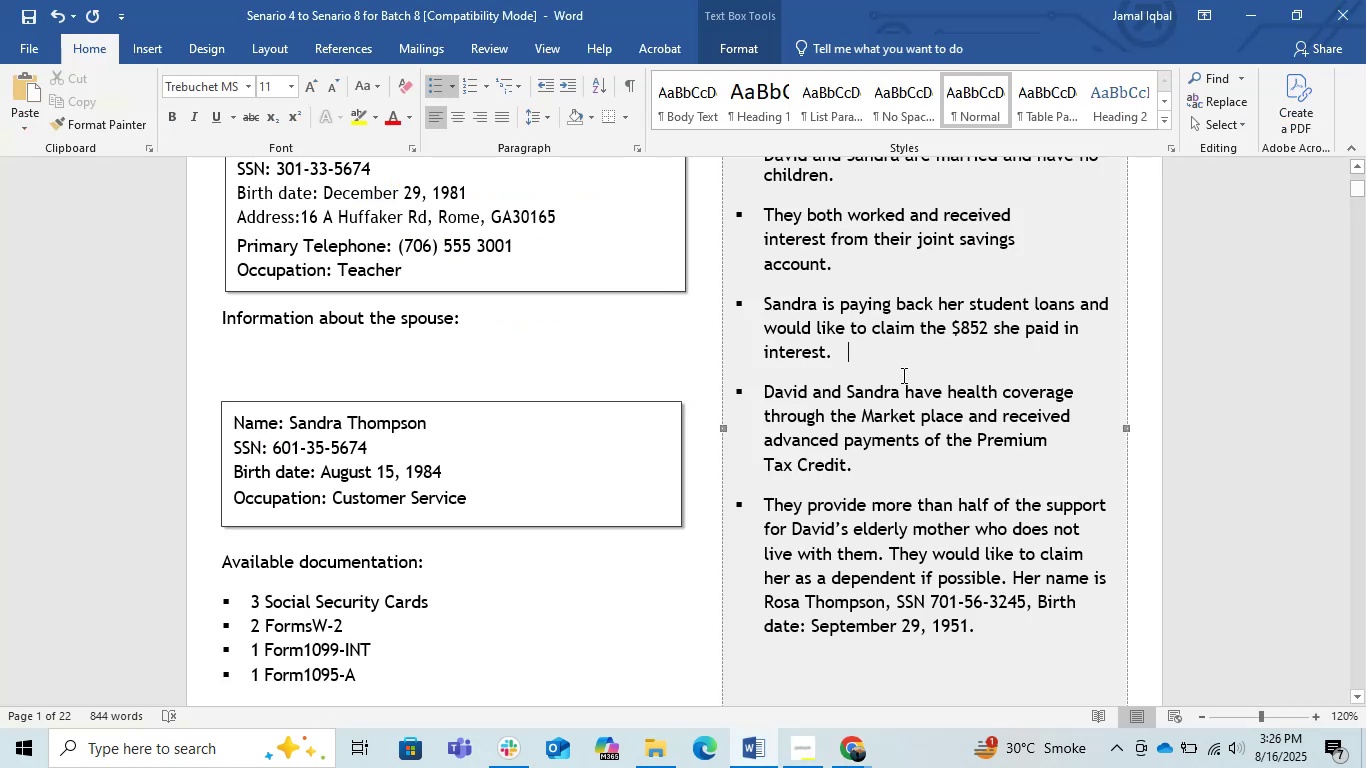 
hold_key(key=ControlLeft, duration=0.8)
 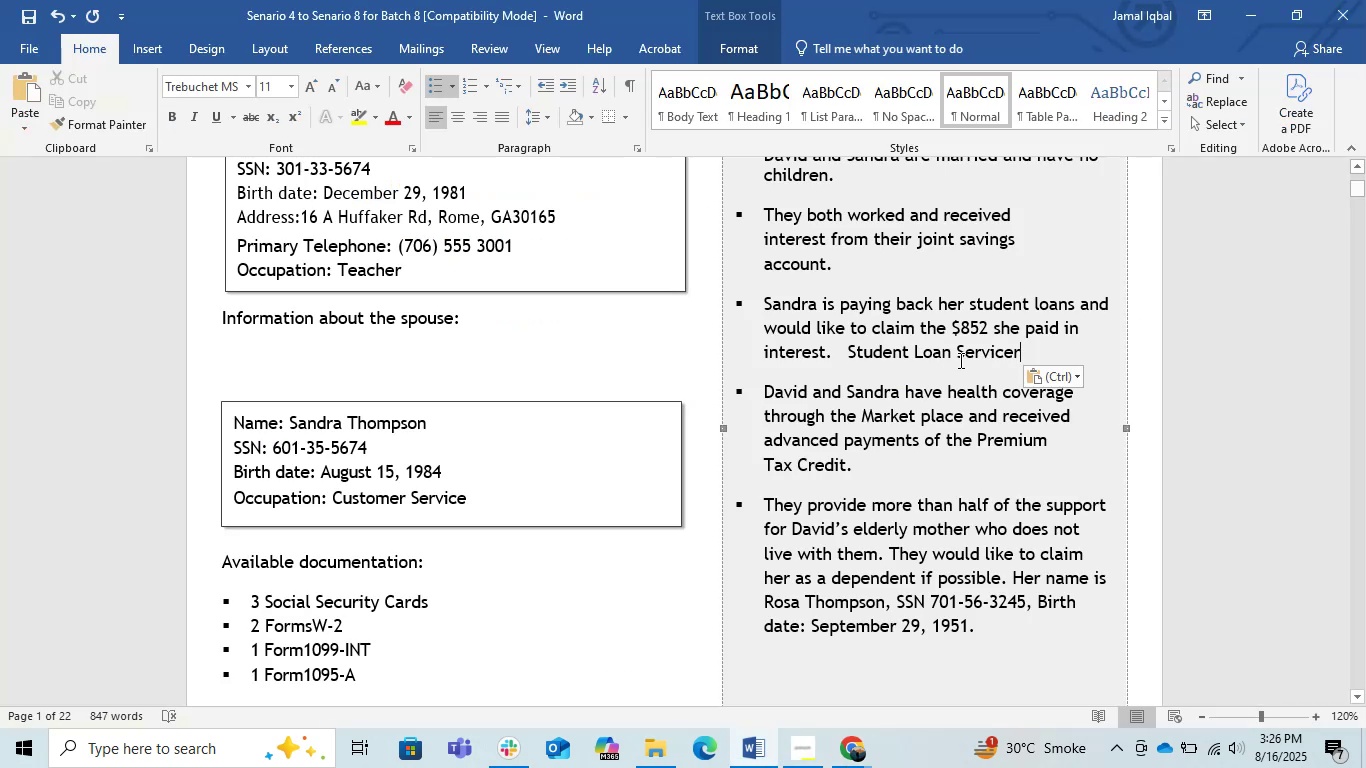 
hold_key(key=V, duration=0.31)
 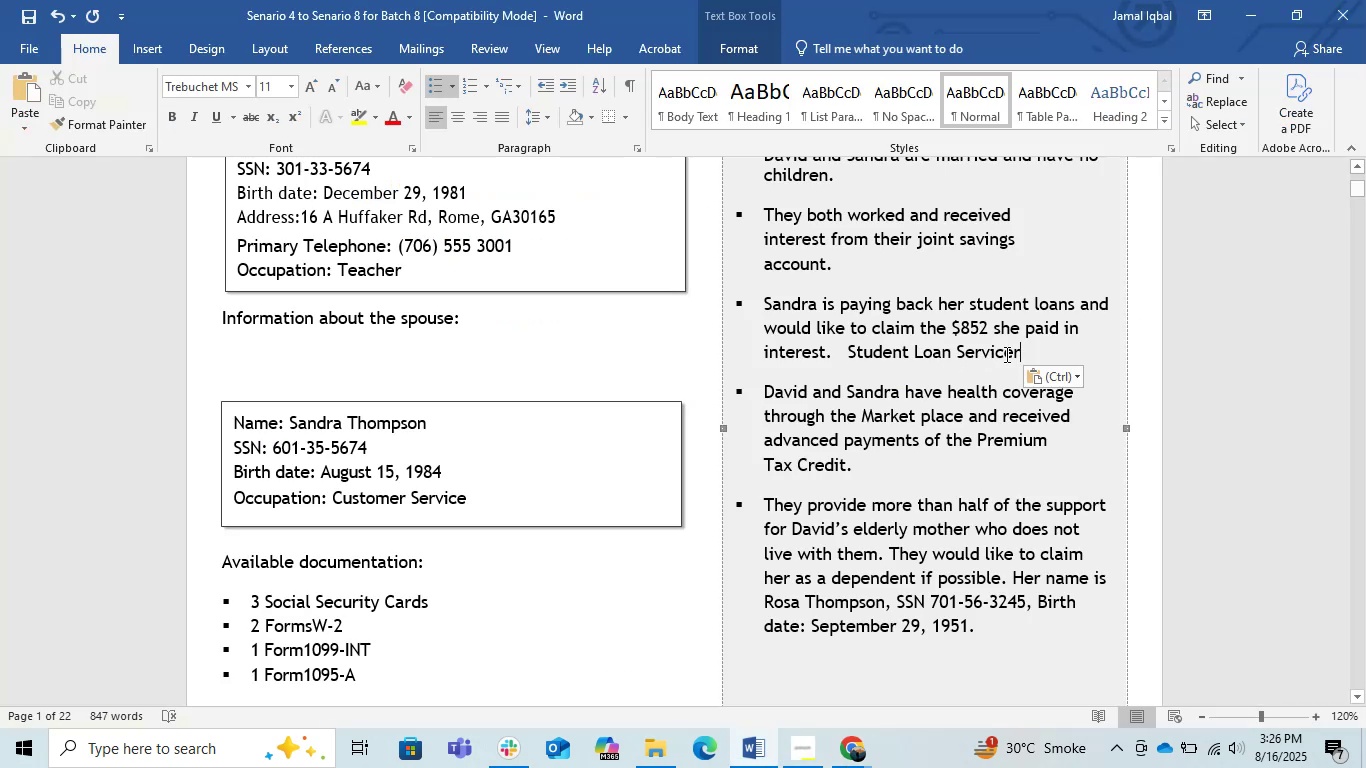 
left_click_drag(start_coordinate=[1025, 352], to_coordinate=[850, 356])
 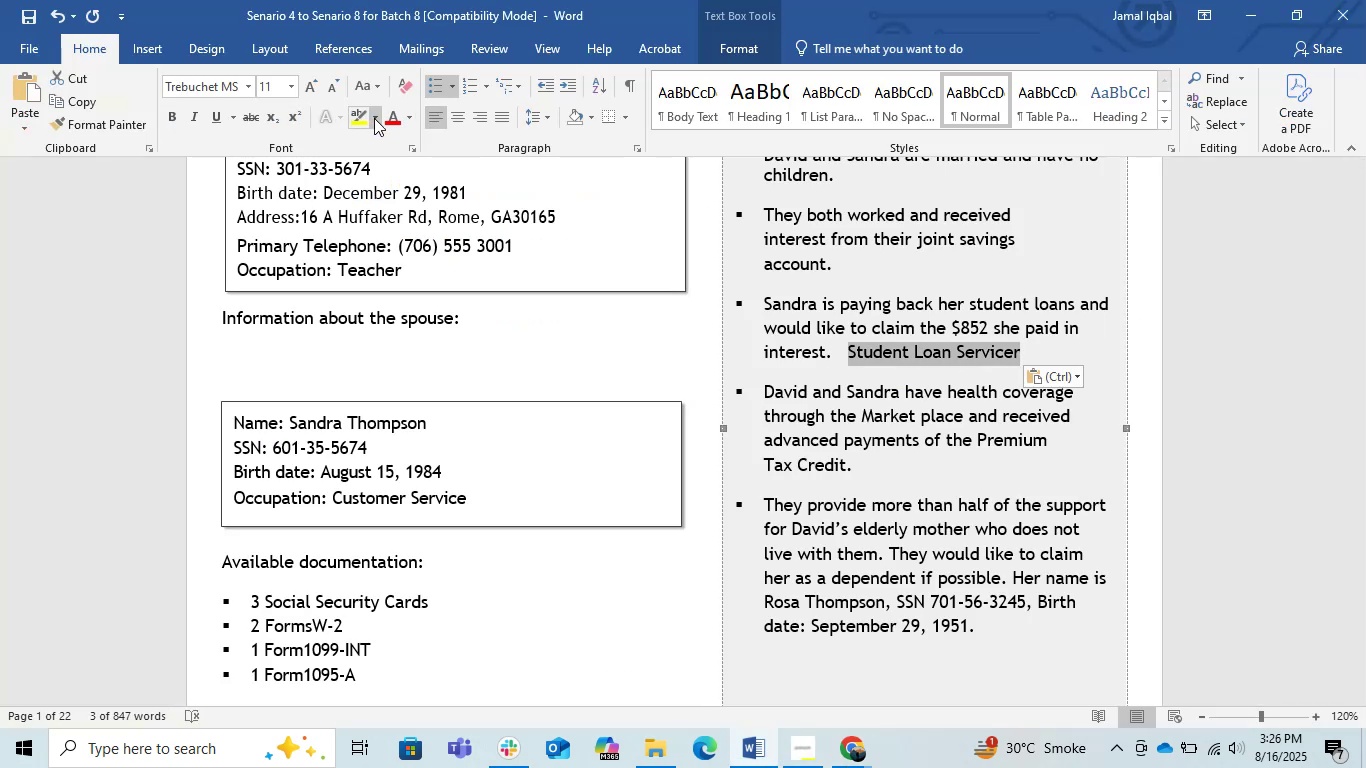 
left_click([390, 119])
 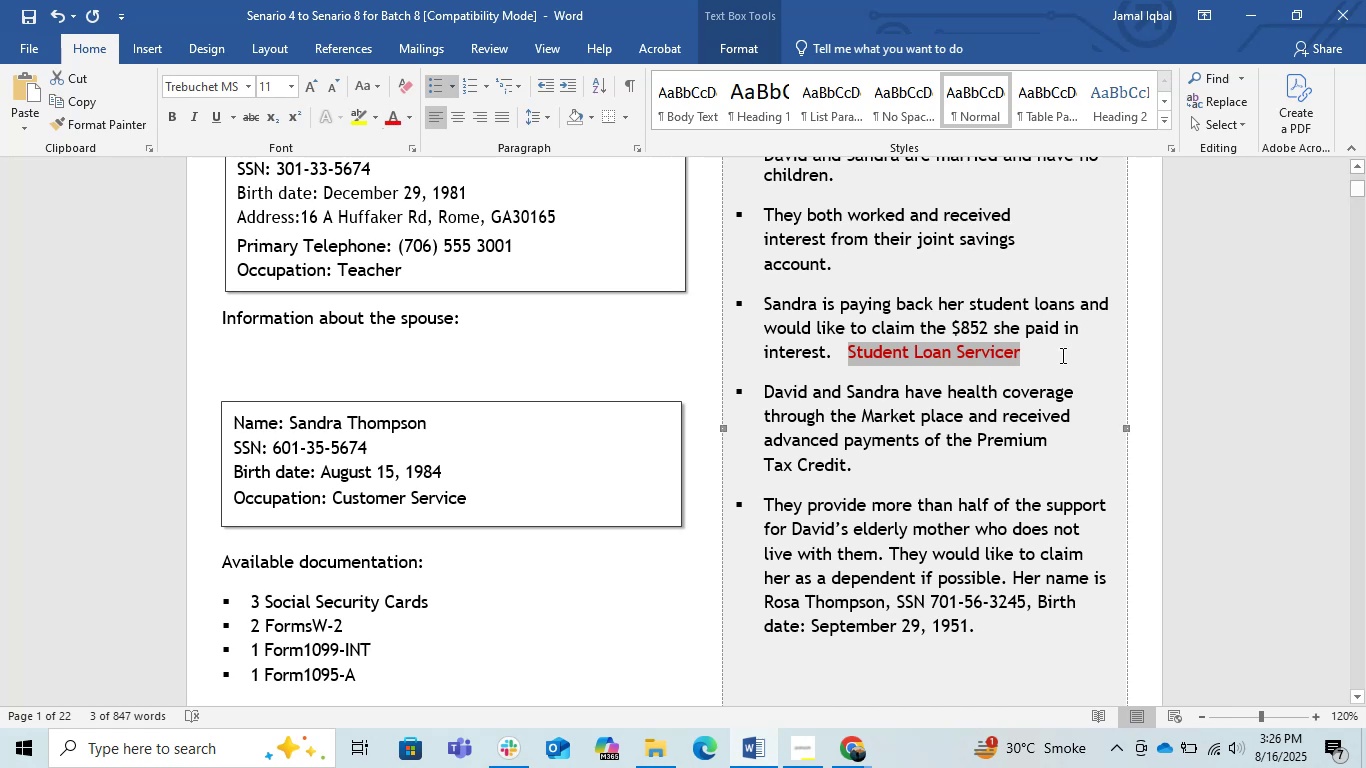 
left_click([1041, 350])
 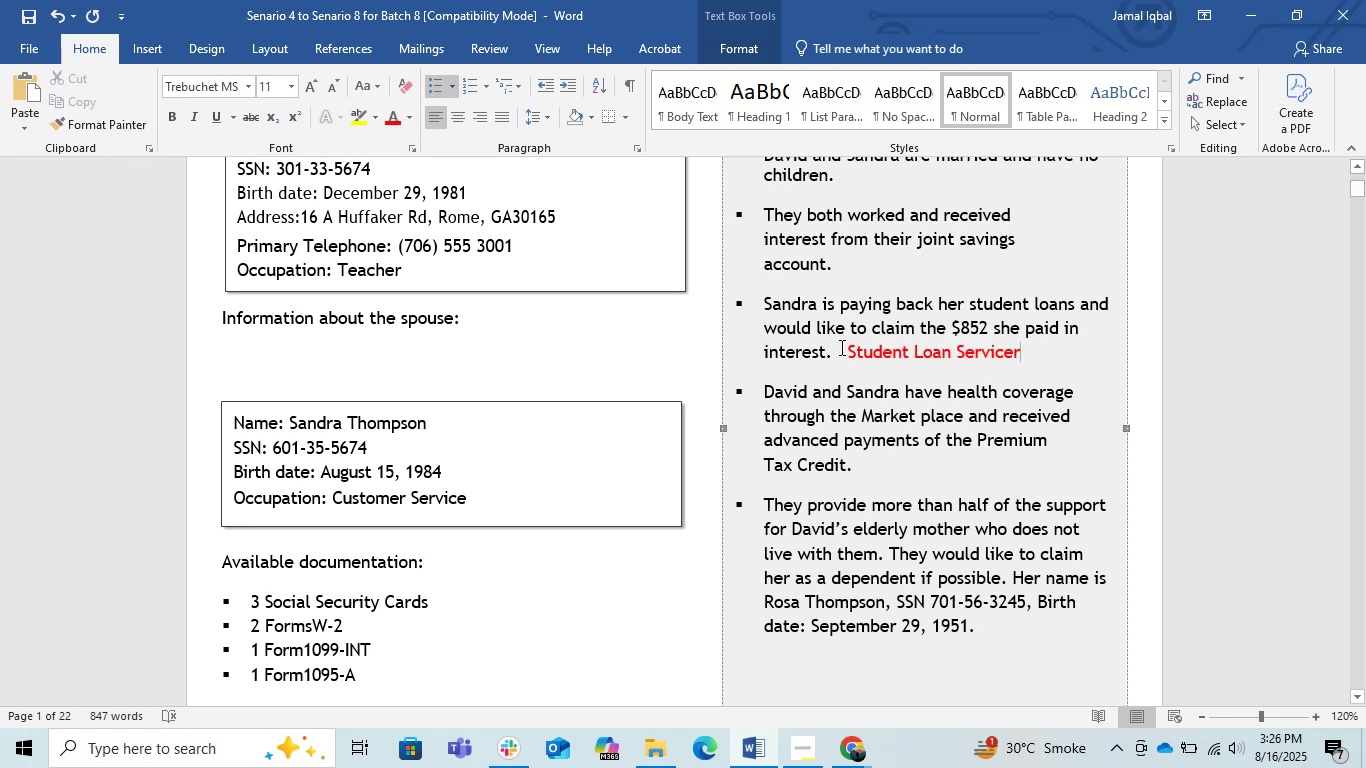 
left_click([843, 347])
 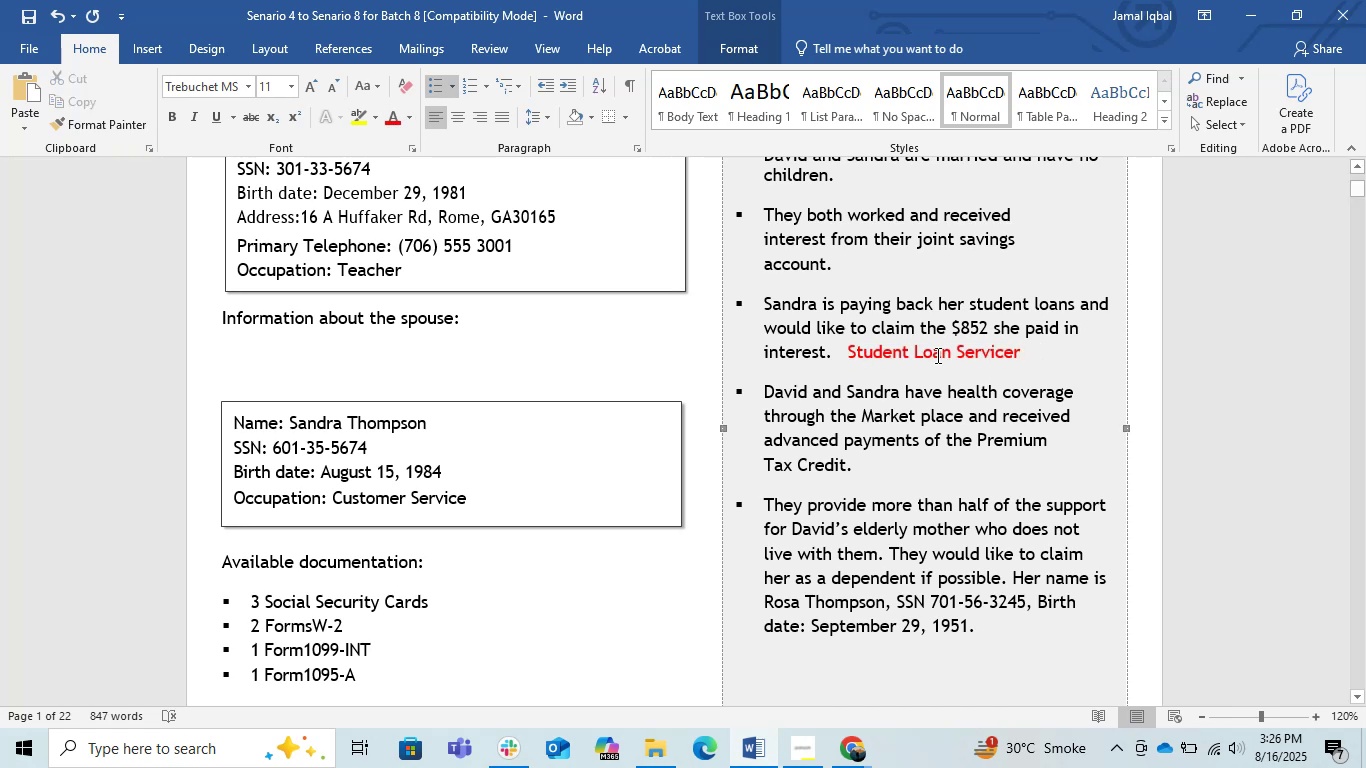 
type(Lender)
 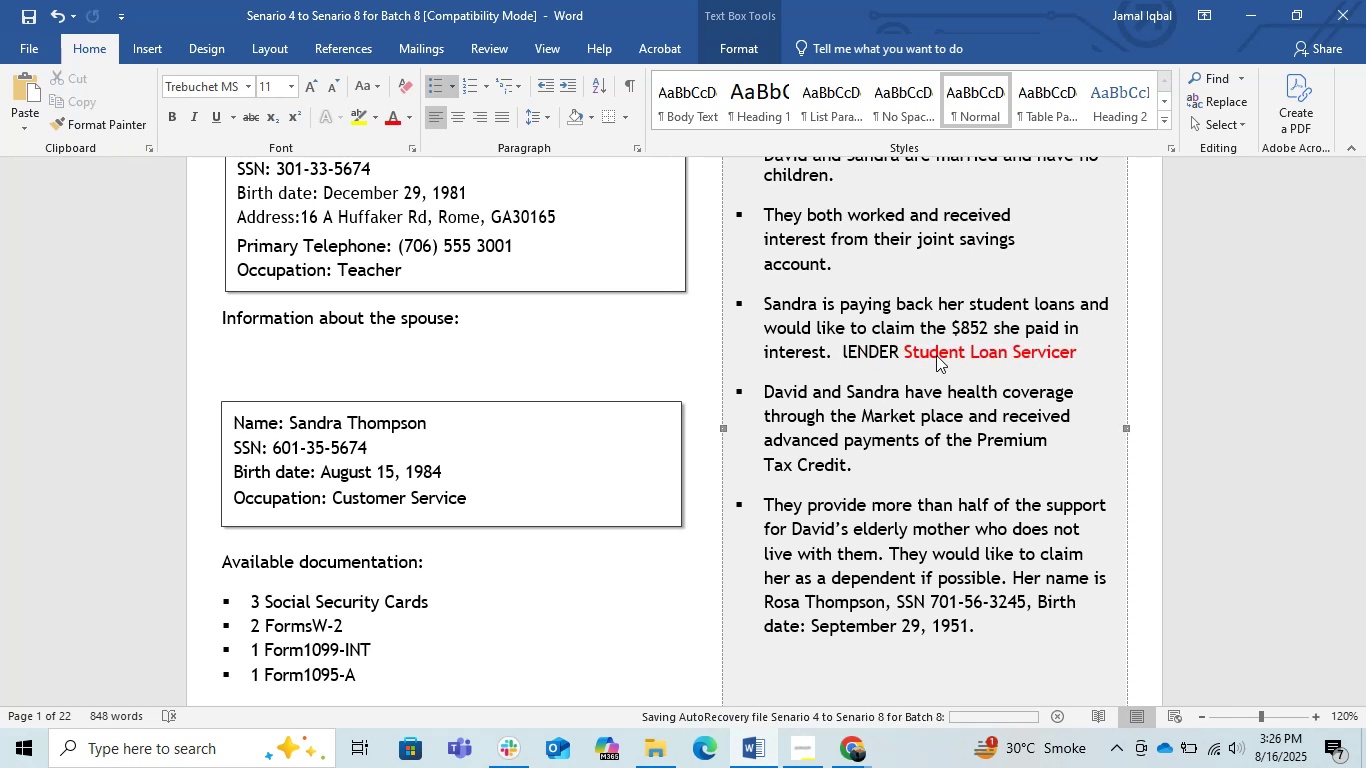 
type( Name)
 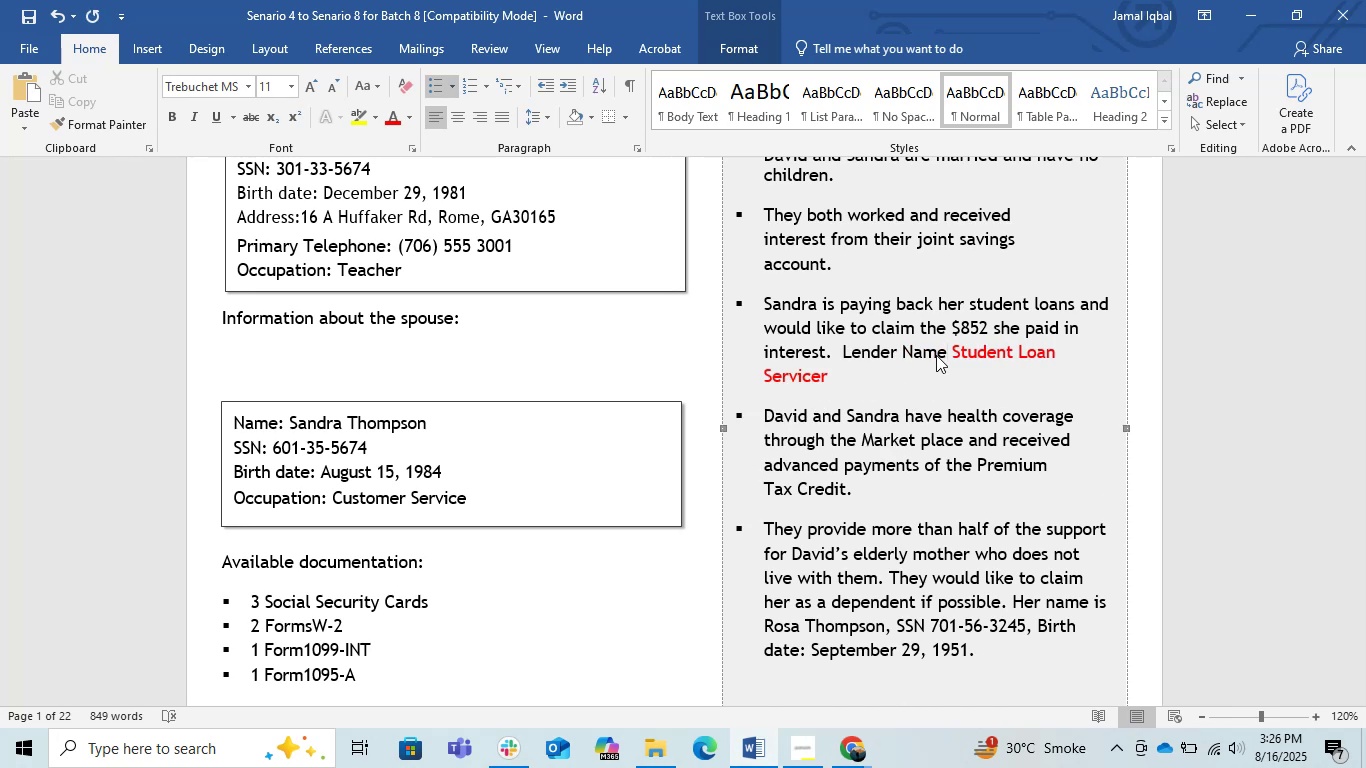 
key(ArrowRight)
 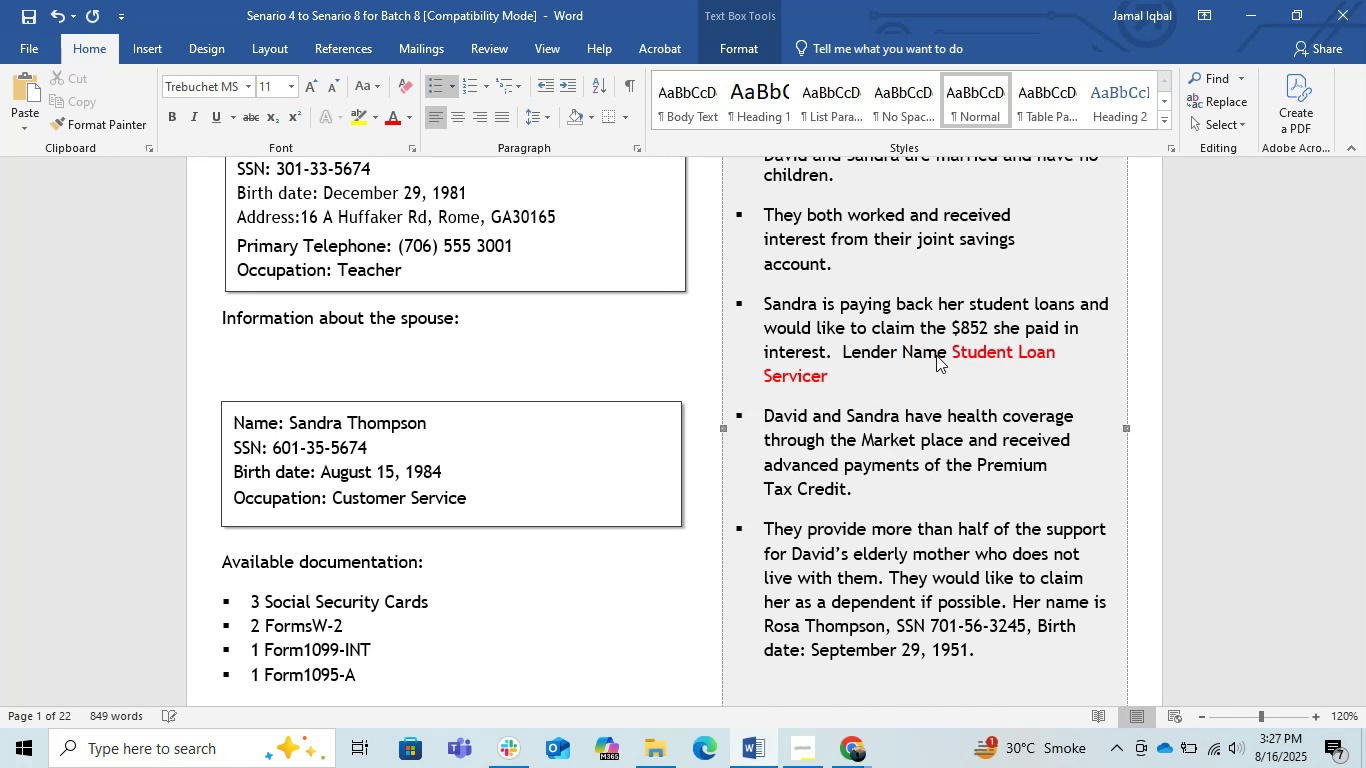 
key(Shift+9)
 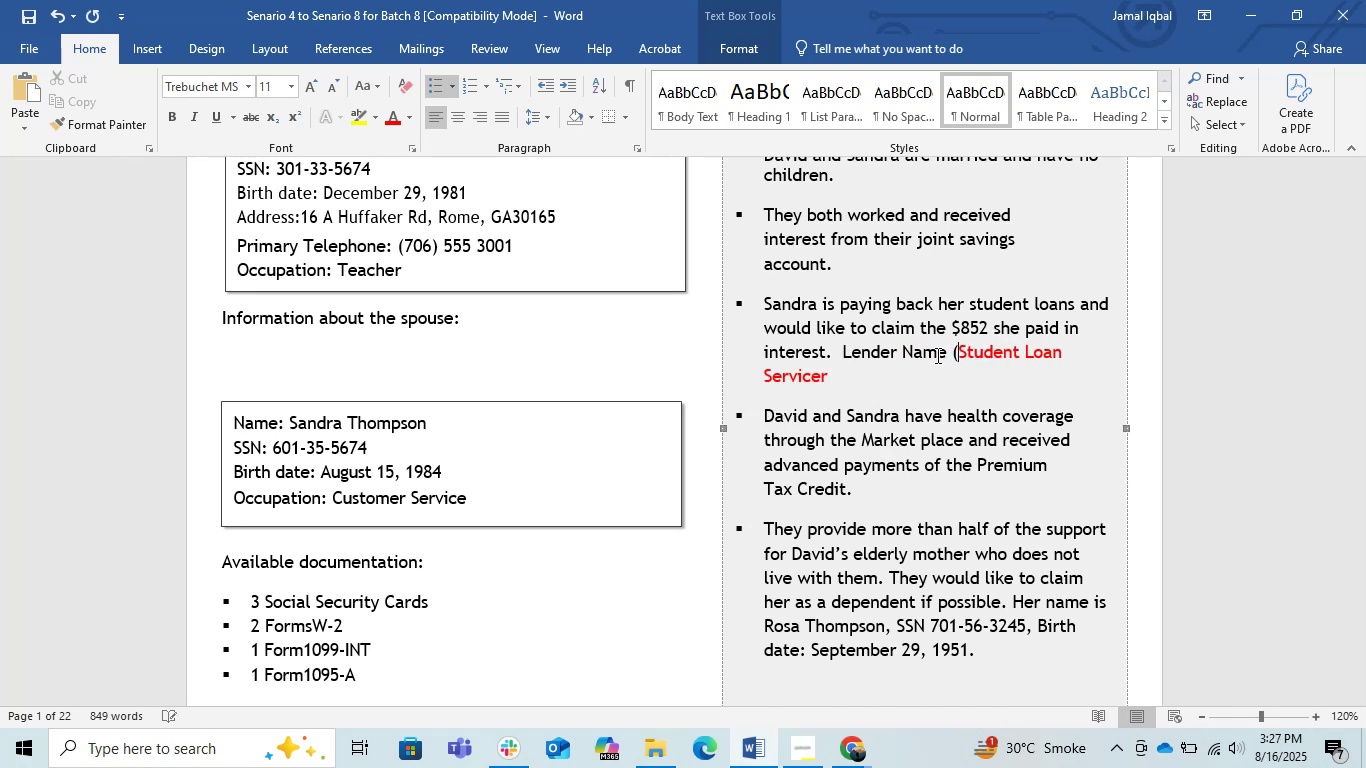 
key(ArrowDown)
 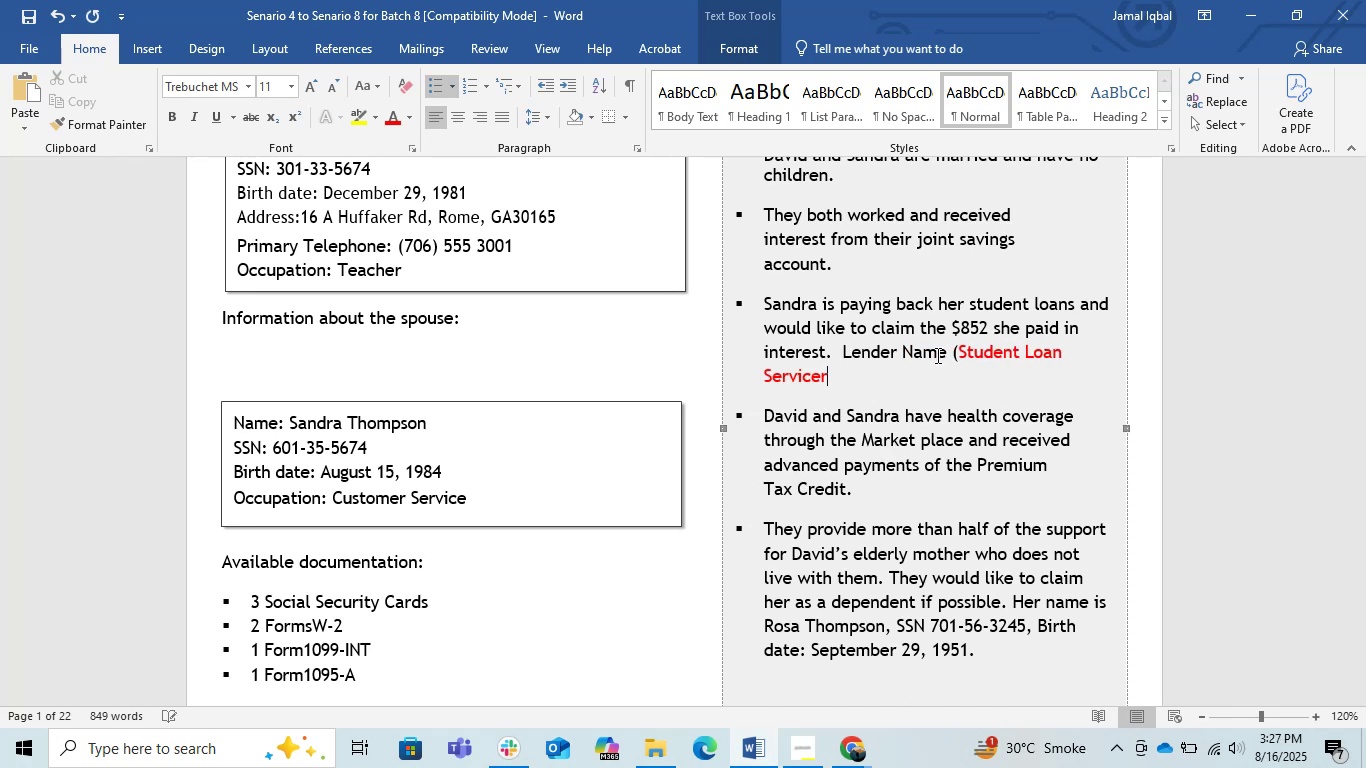 
key(Shift+0)
 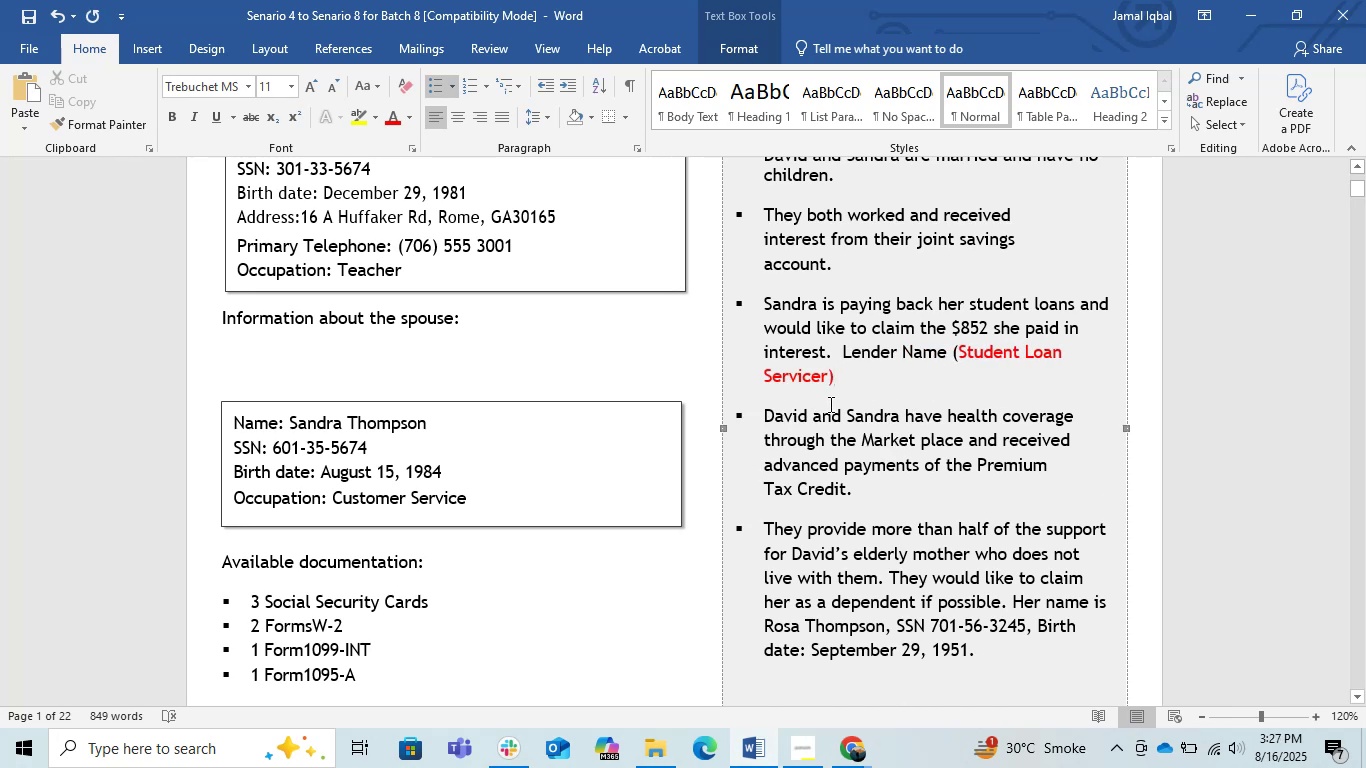 
left_click([1254, 15])
 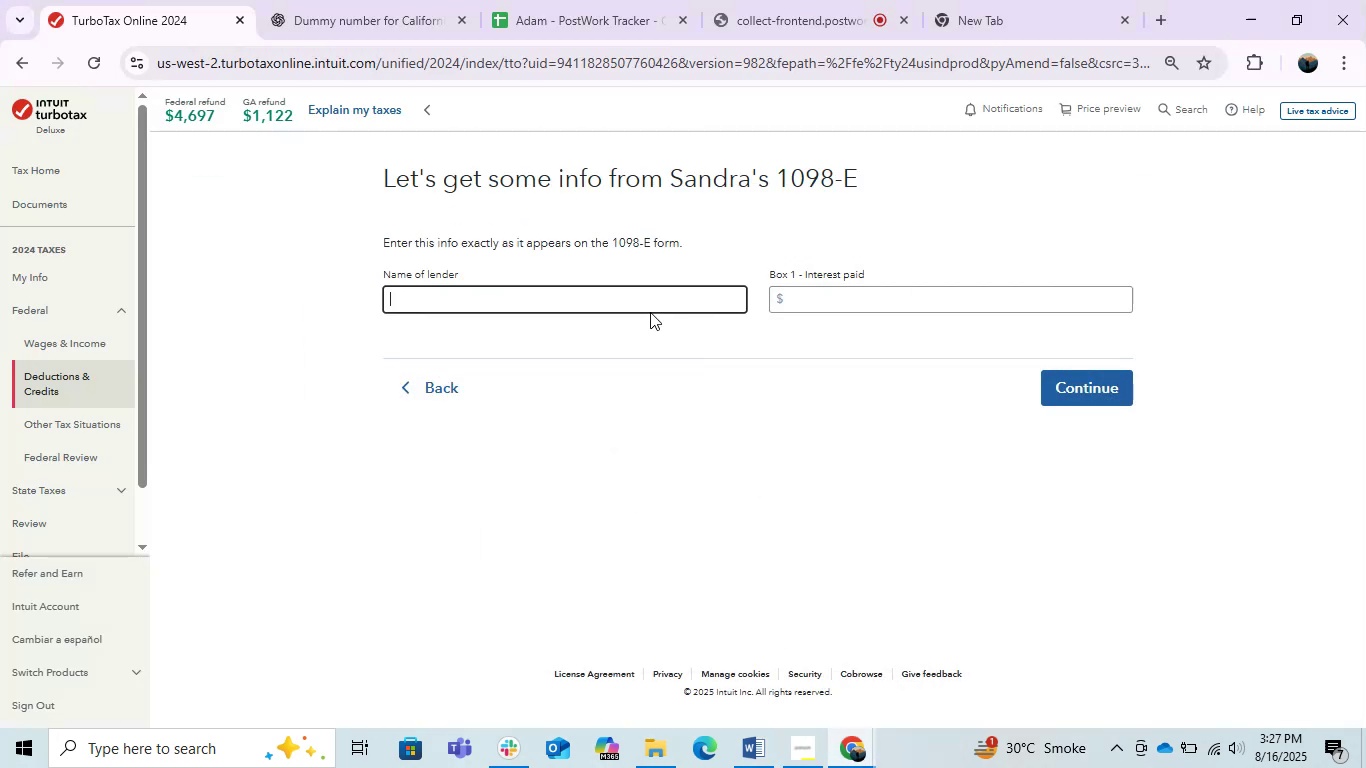 
key(Control+V)
 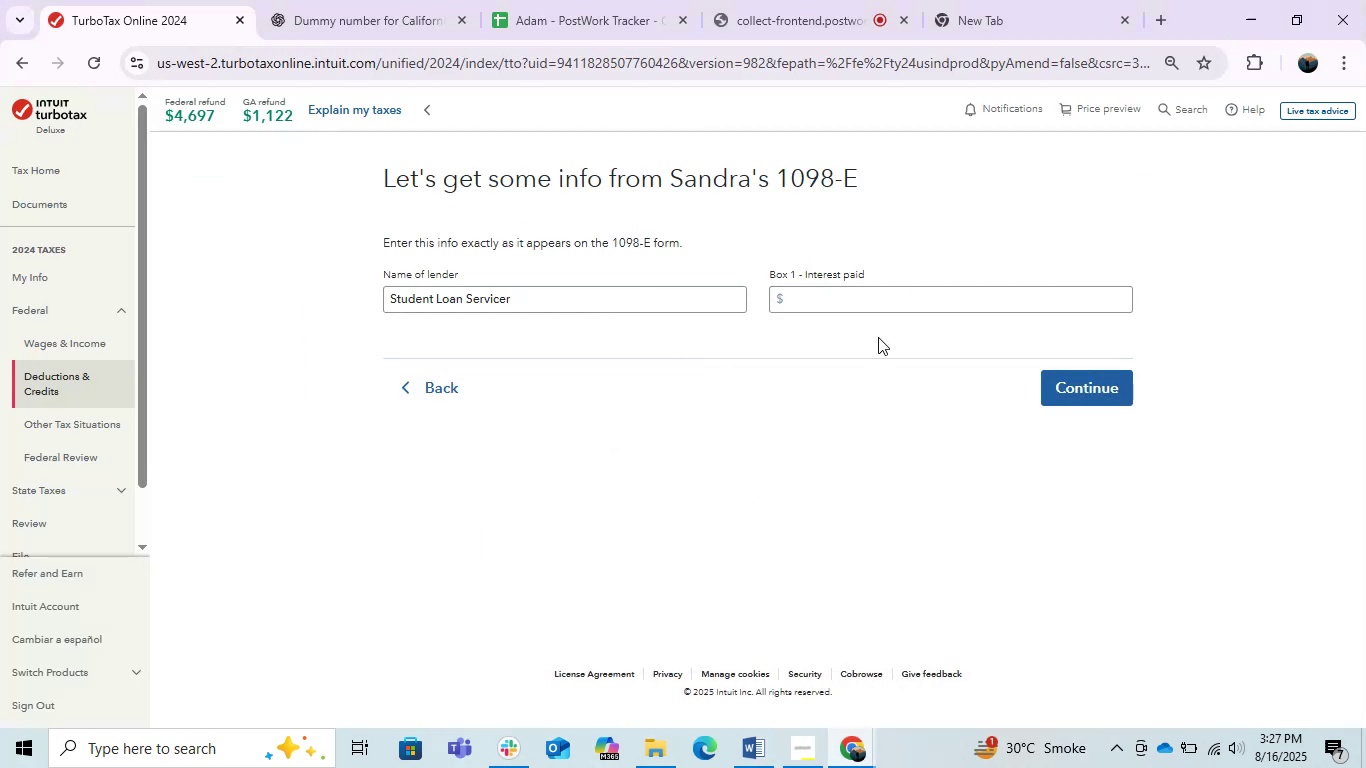 
double_click([918, 301])
 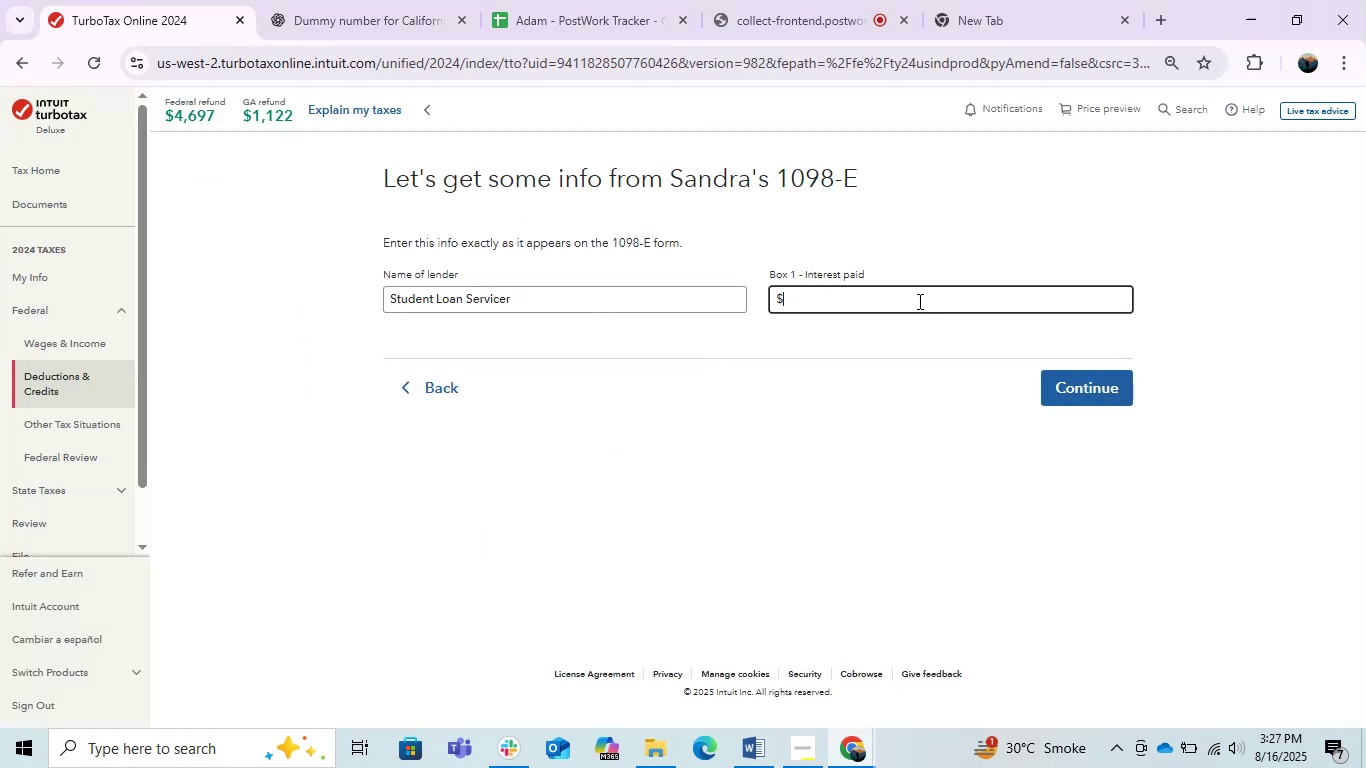 
key(Alt+AltLeft)
 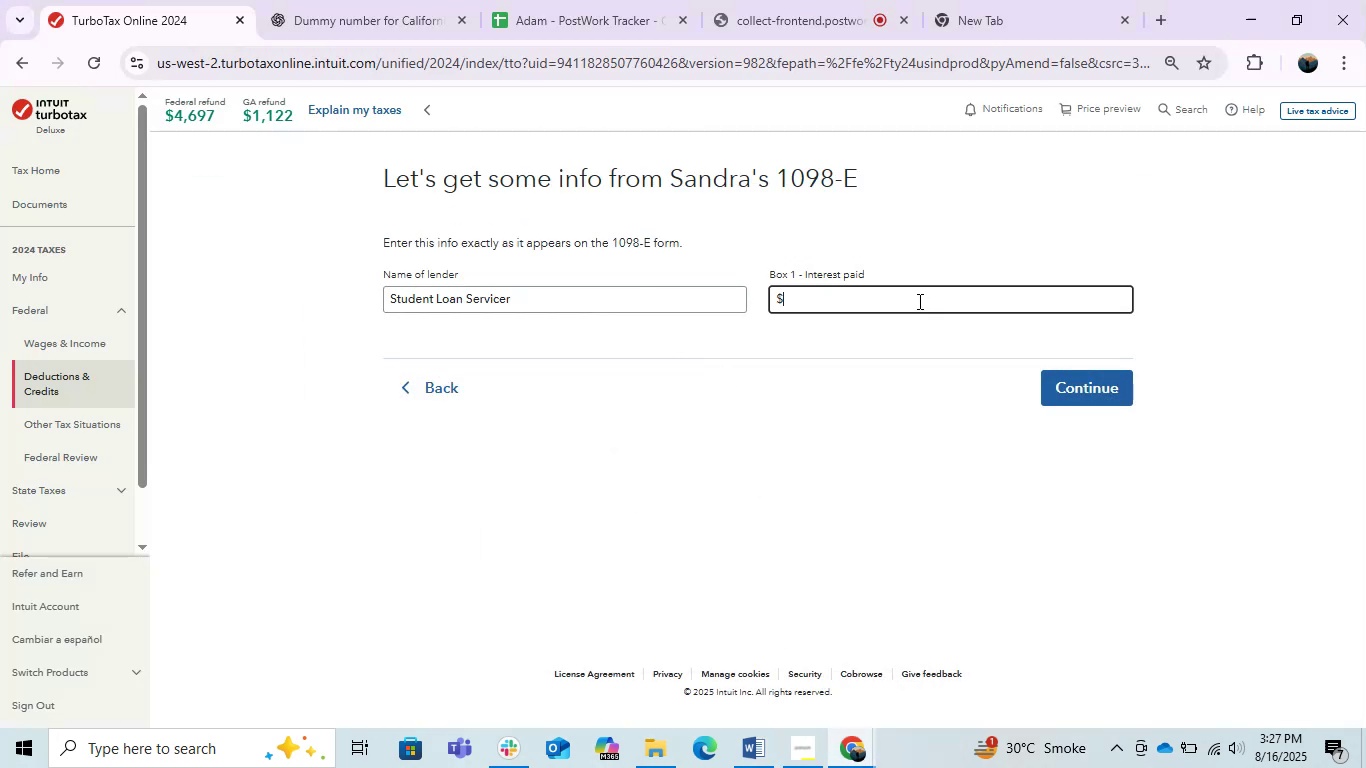 
key(Alt+Tab)
 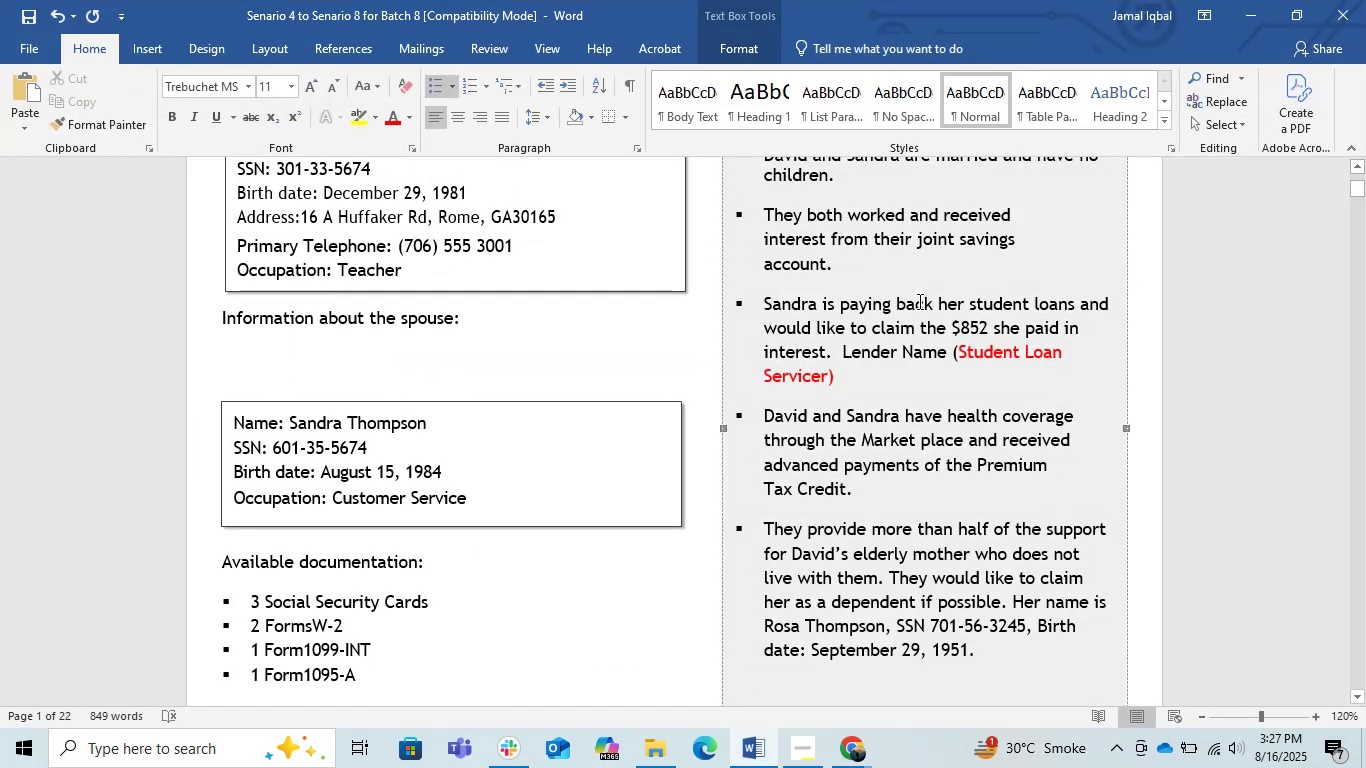 
key(Alt+AltLeft)
 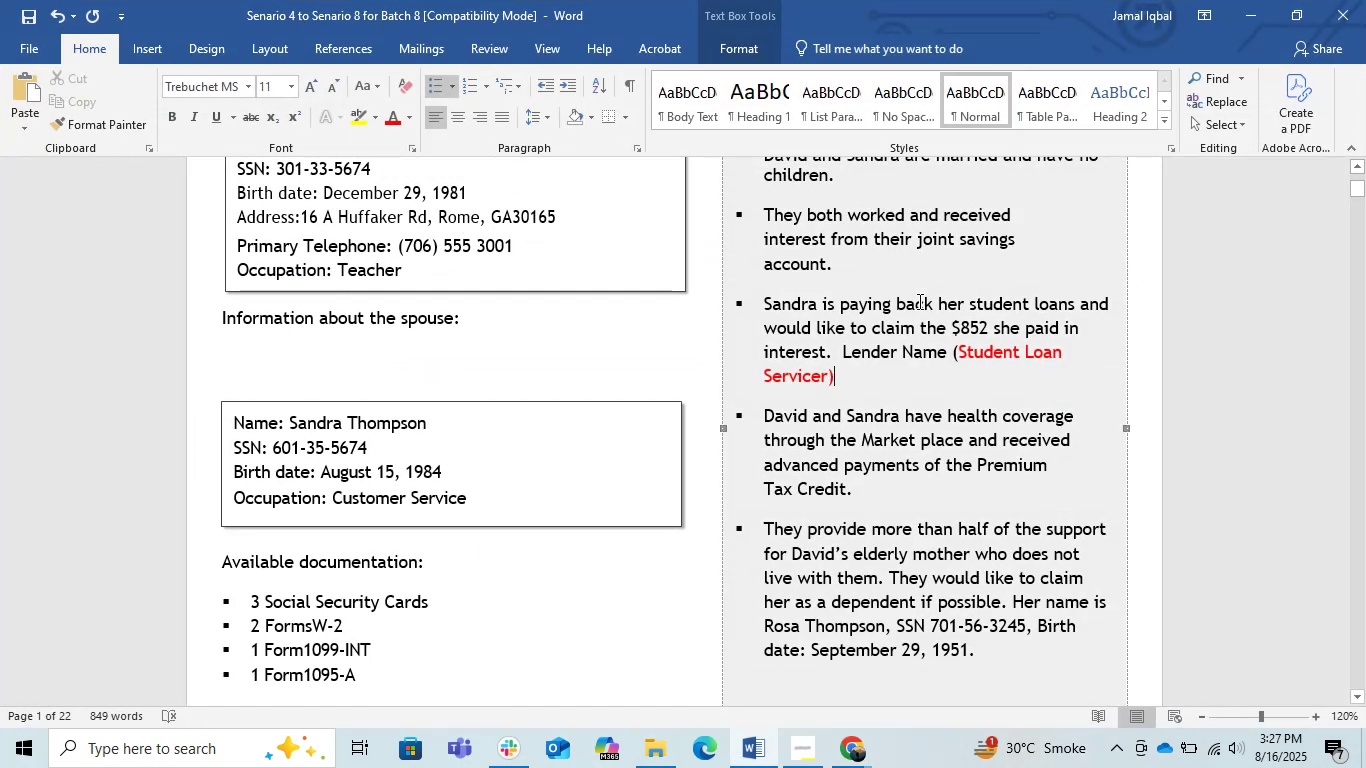 
key(Alt+Tab)
 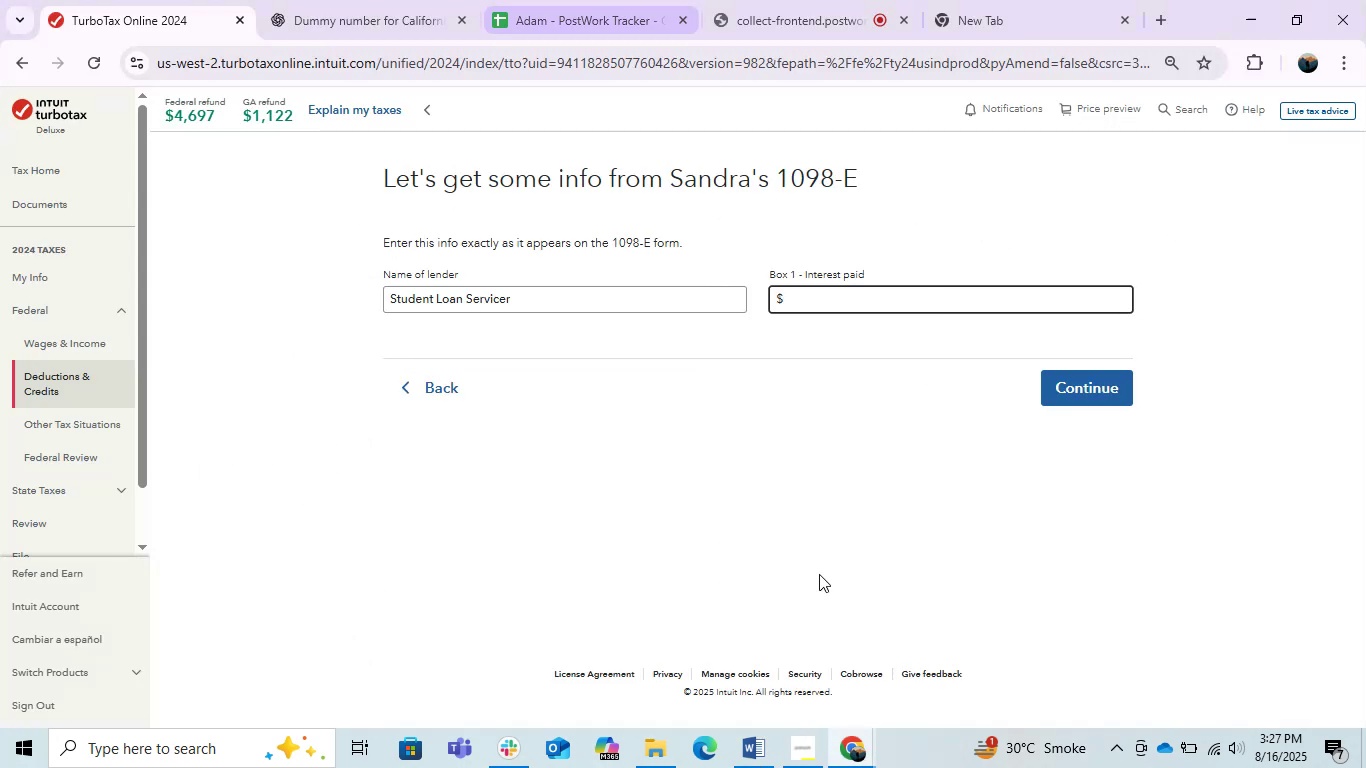 
left_click([860, 754])
 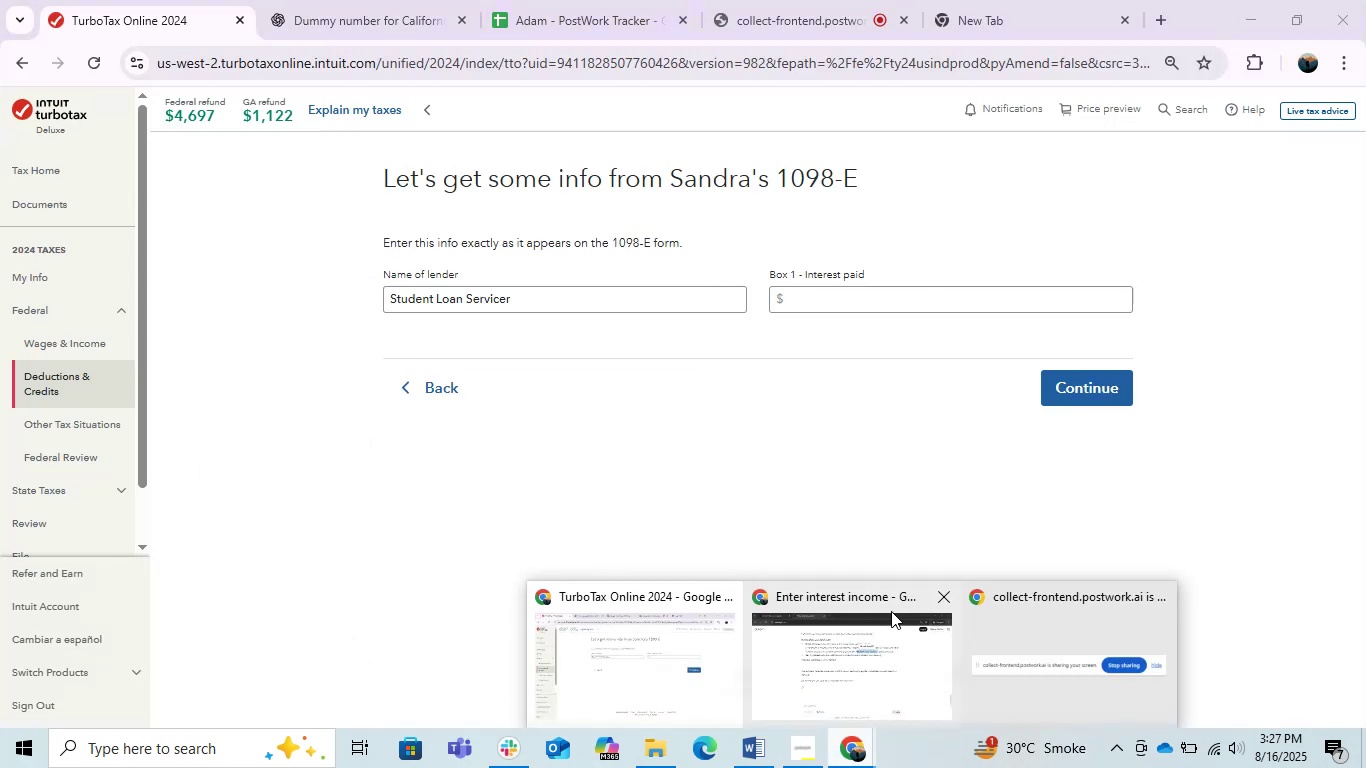 
double_click([891, 611])
 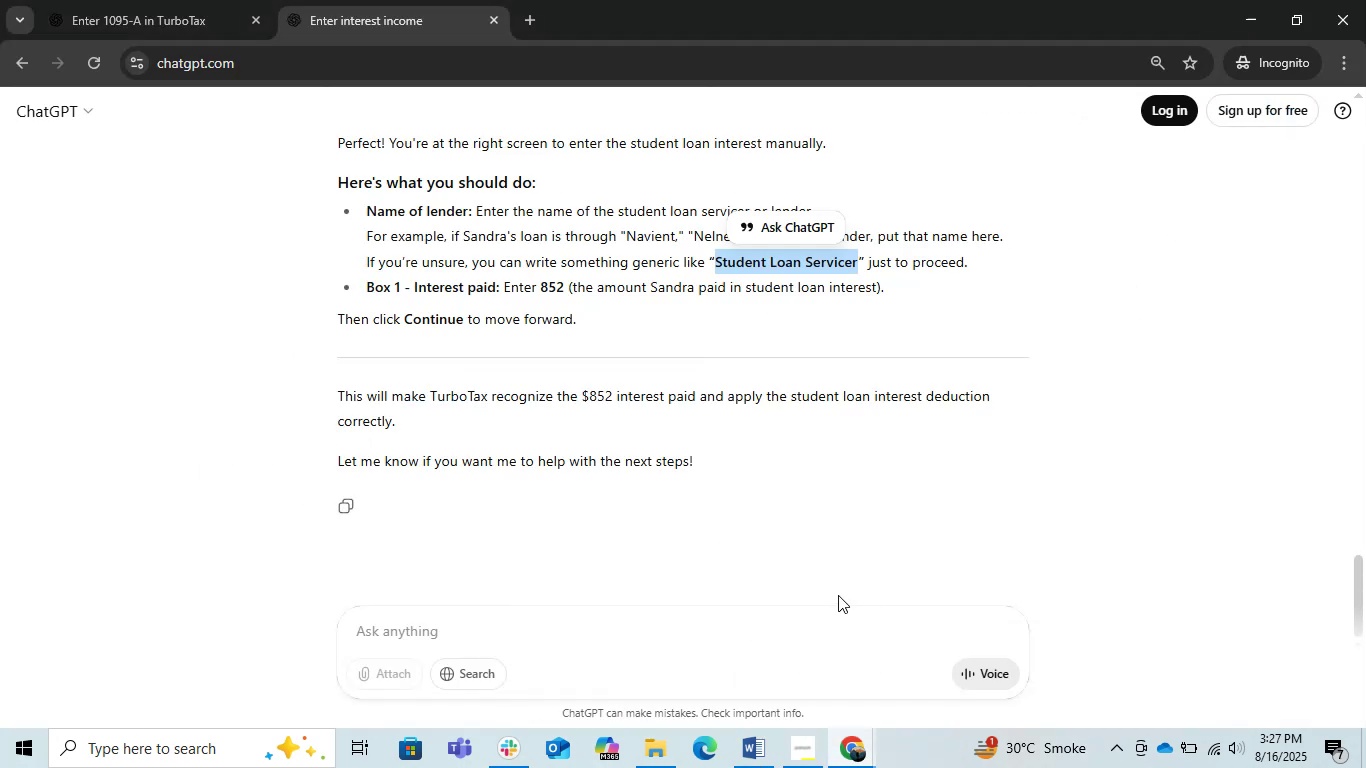 
left_click([835, 578])
 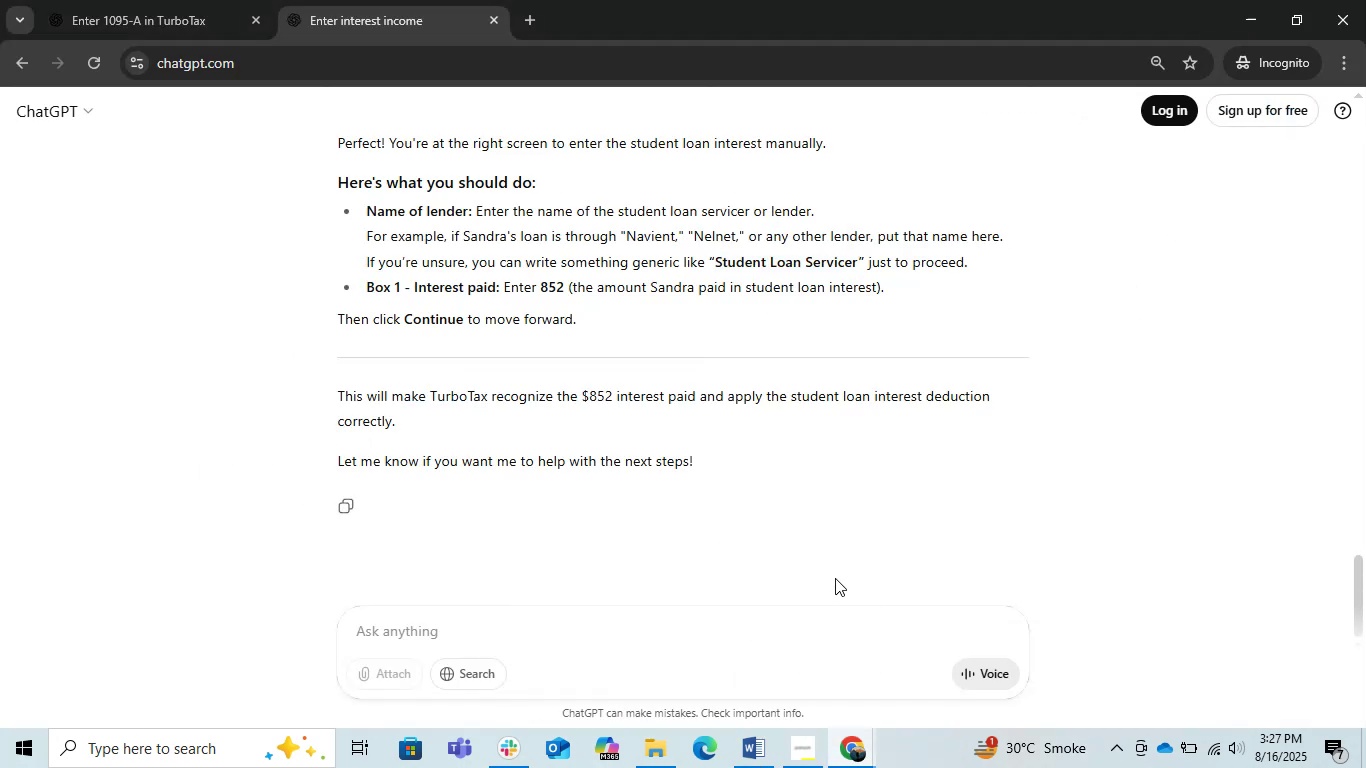 
key(Alt+Tab)
 